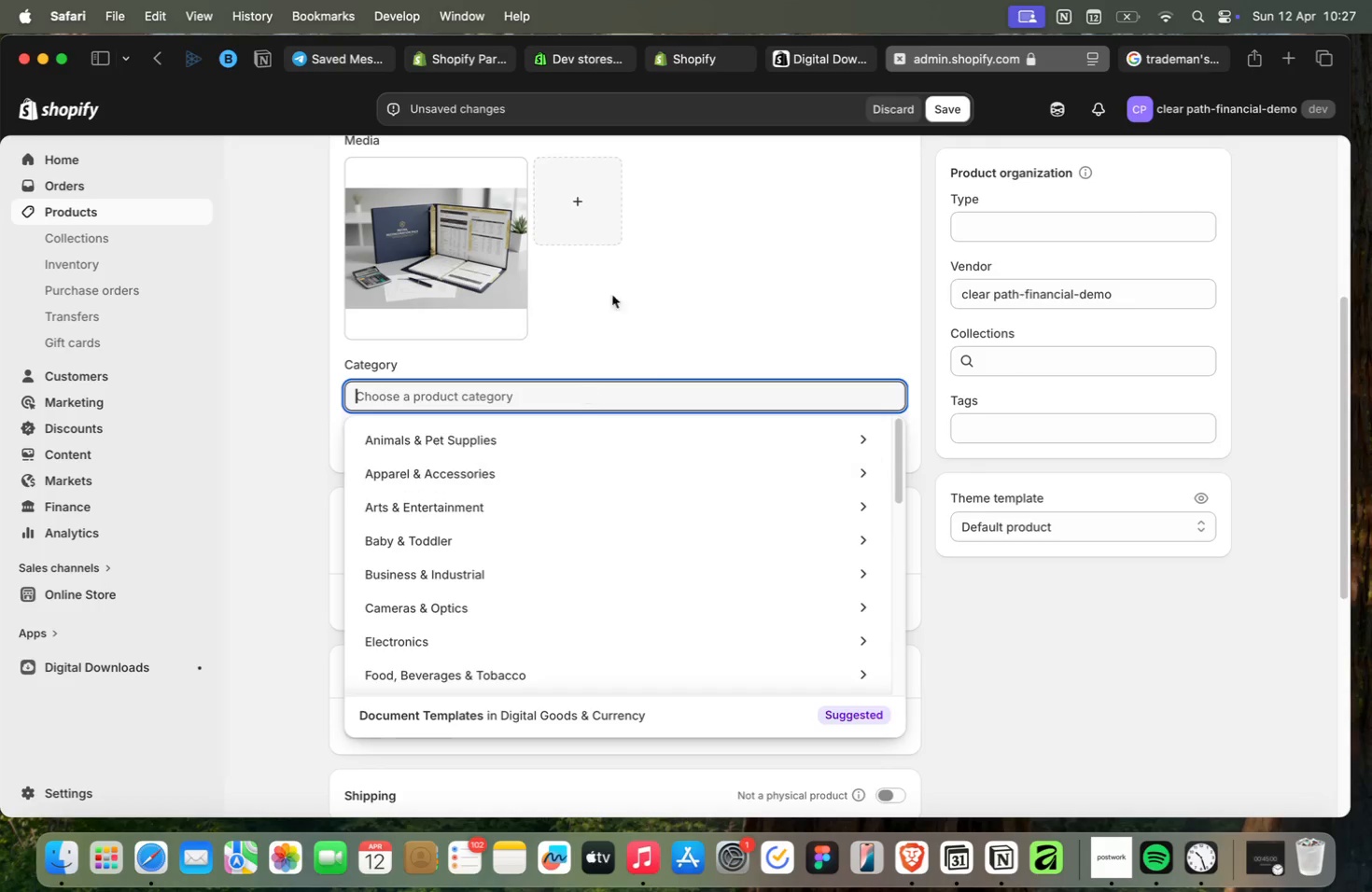 
scroll: coordinate [562, 594], scroll_direction: down, amount: 17.0
 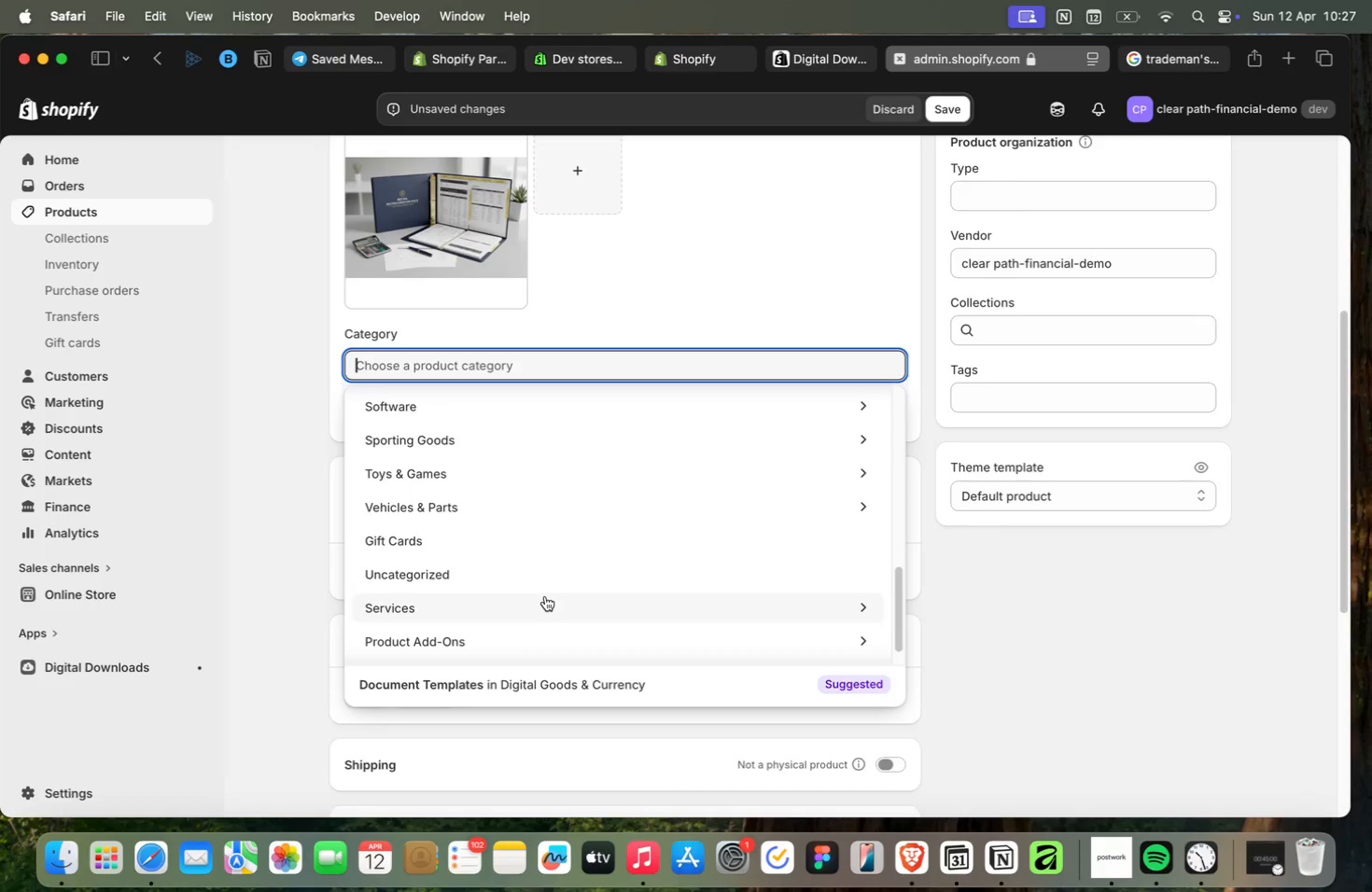 
left_click([542, 602])
 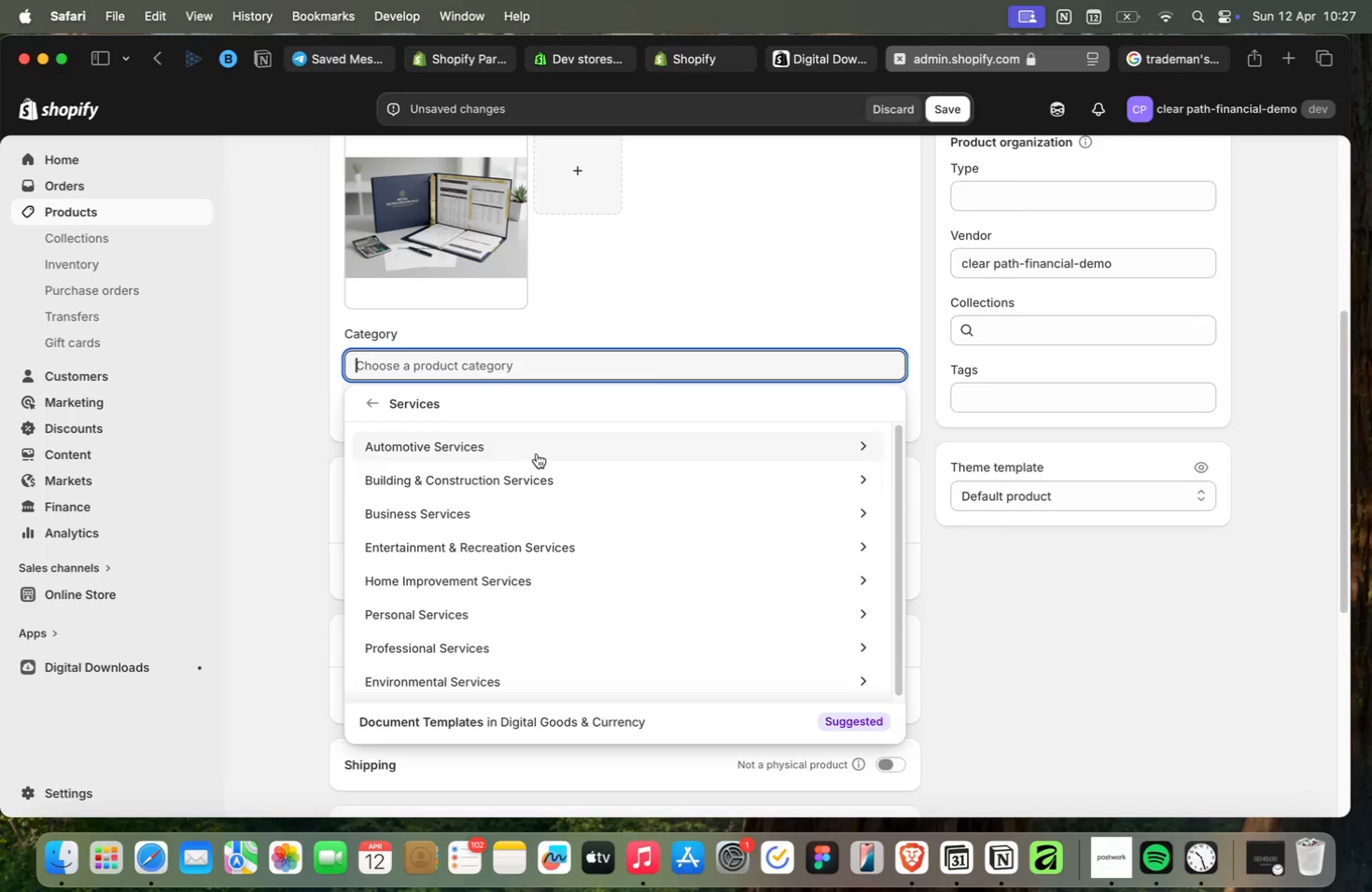 
wait(8.39)
 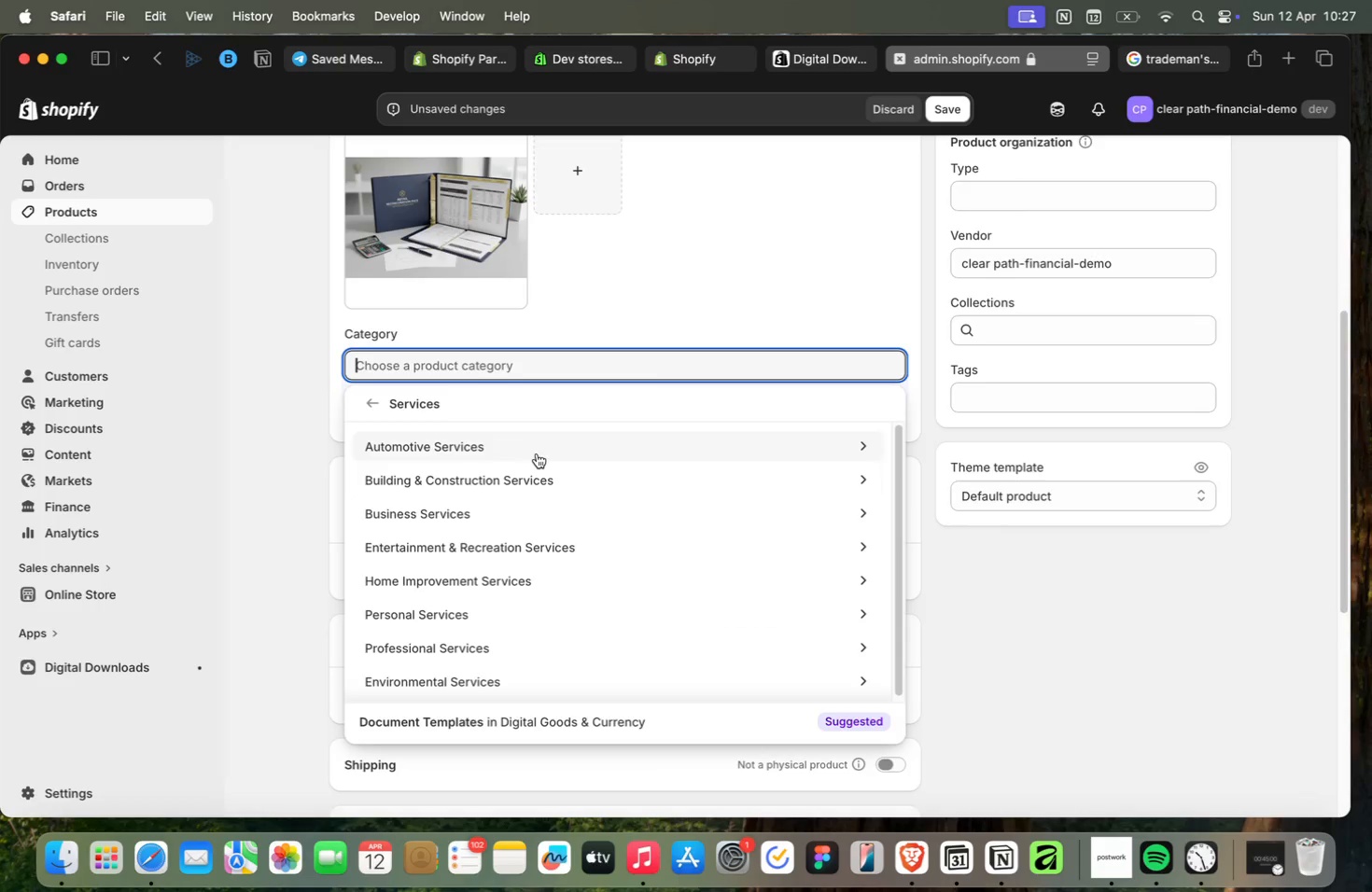 
scroll: coordinate [589, 508], scroll_direction: down, amount: 6.0
 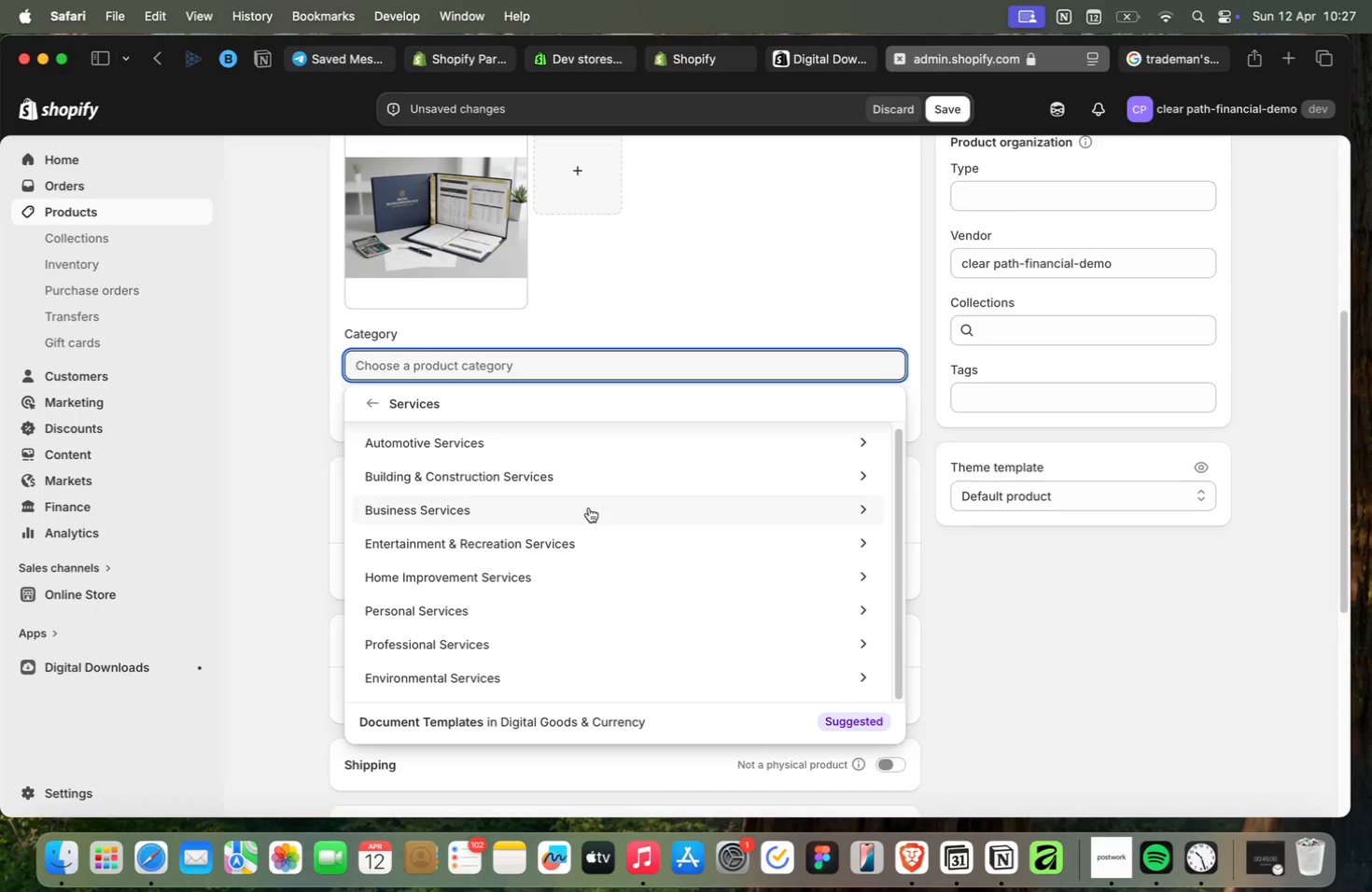 
scroll: coordinate [589, 508], scroll_direction: up, amount: 3.0
 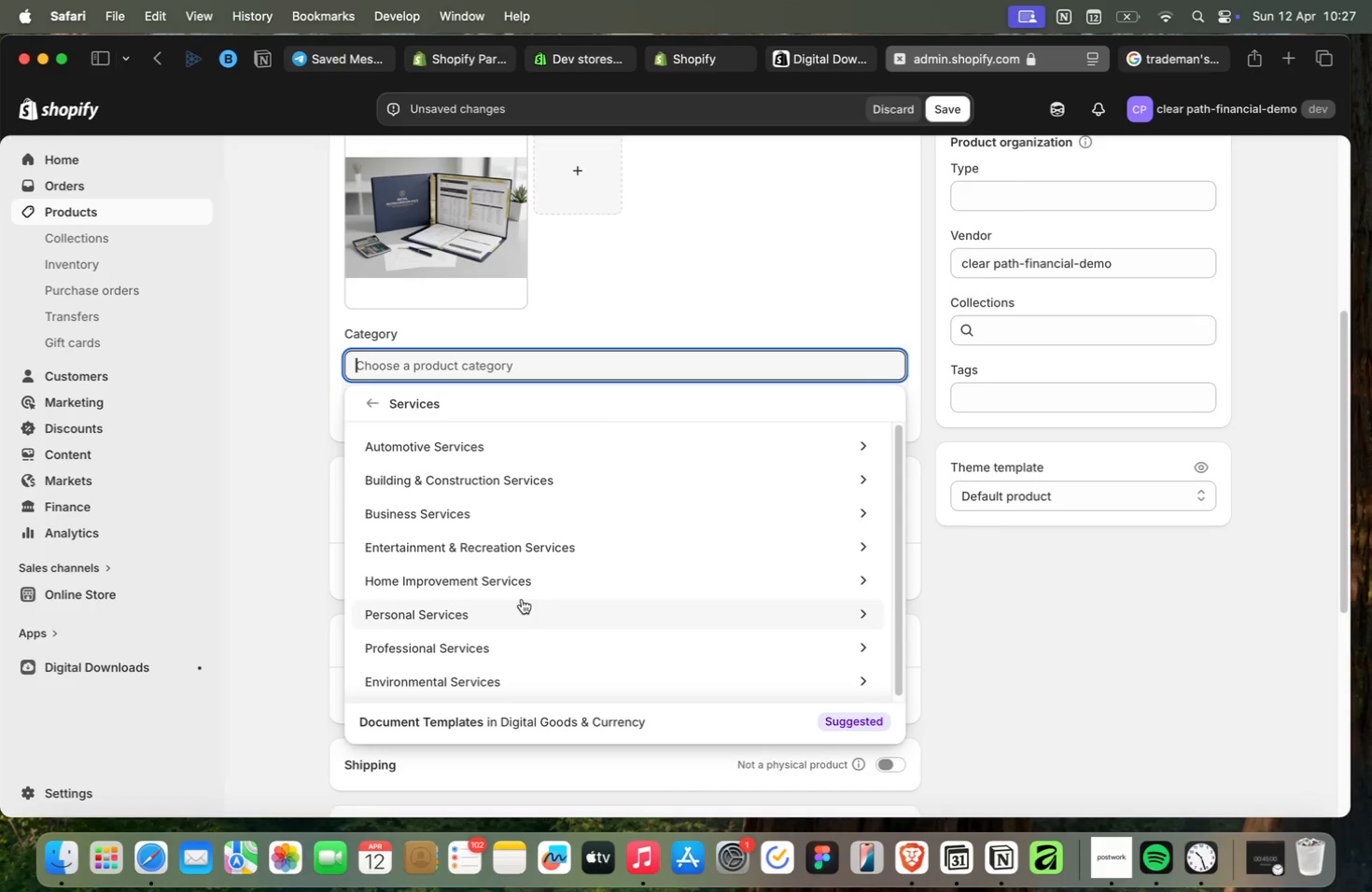 
wait(5.16)
 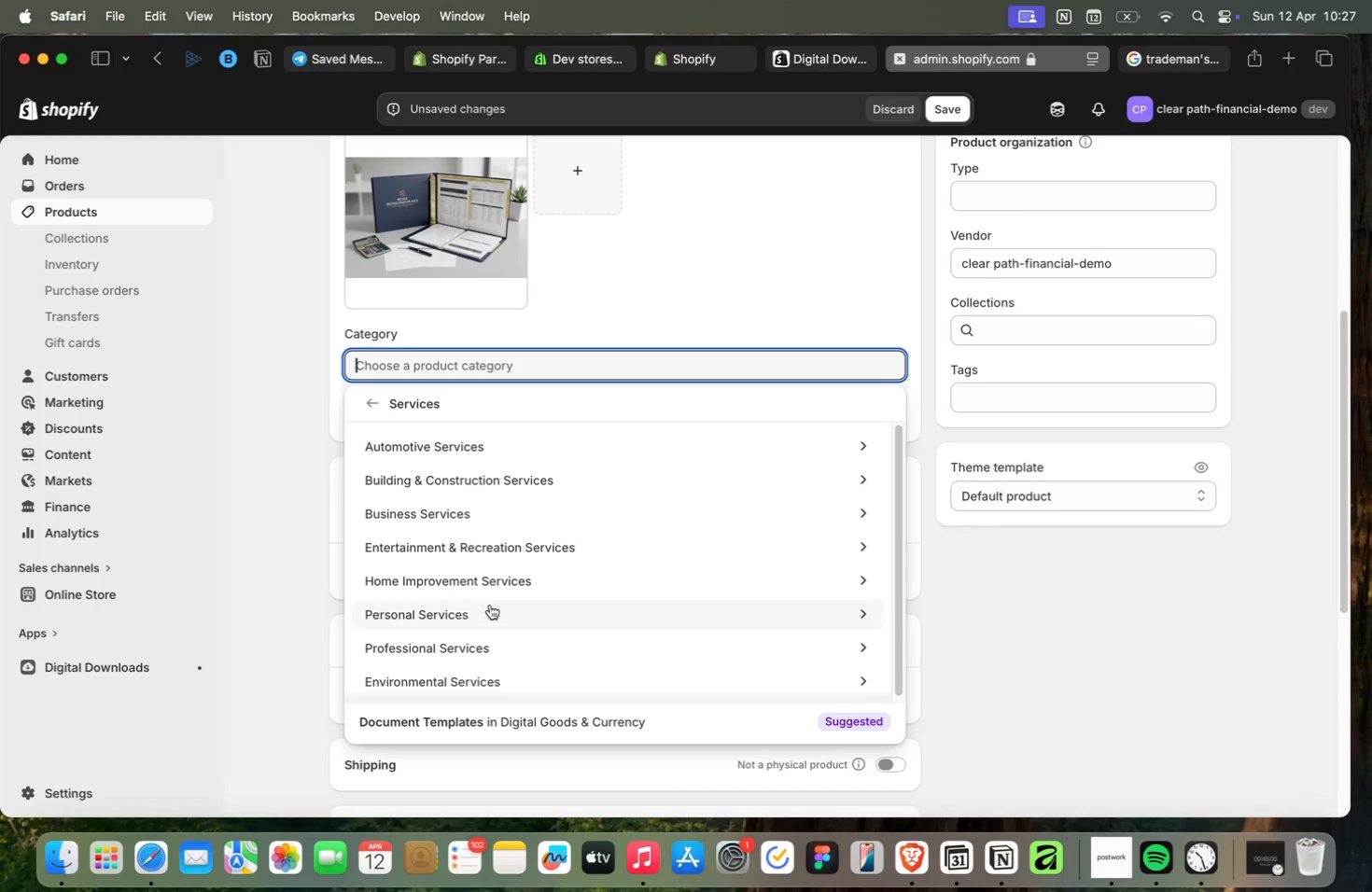 
left_click([588, 509])
 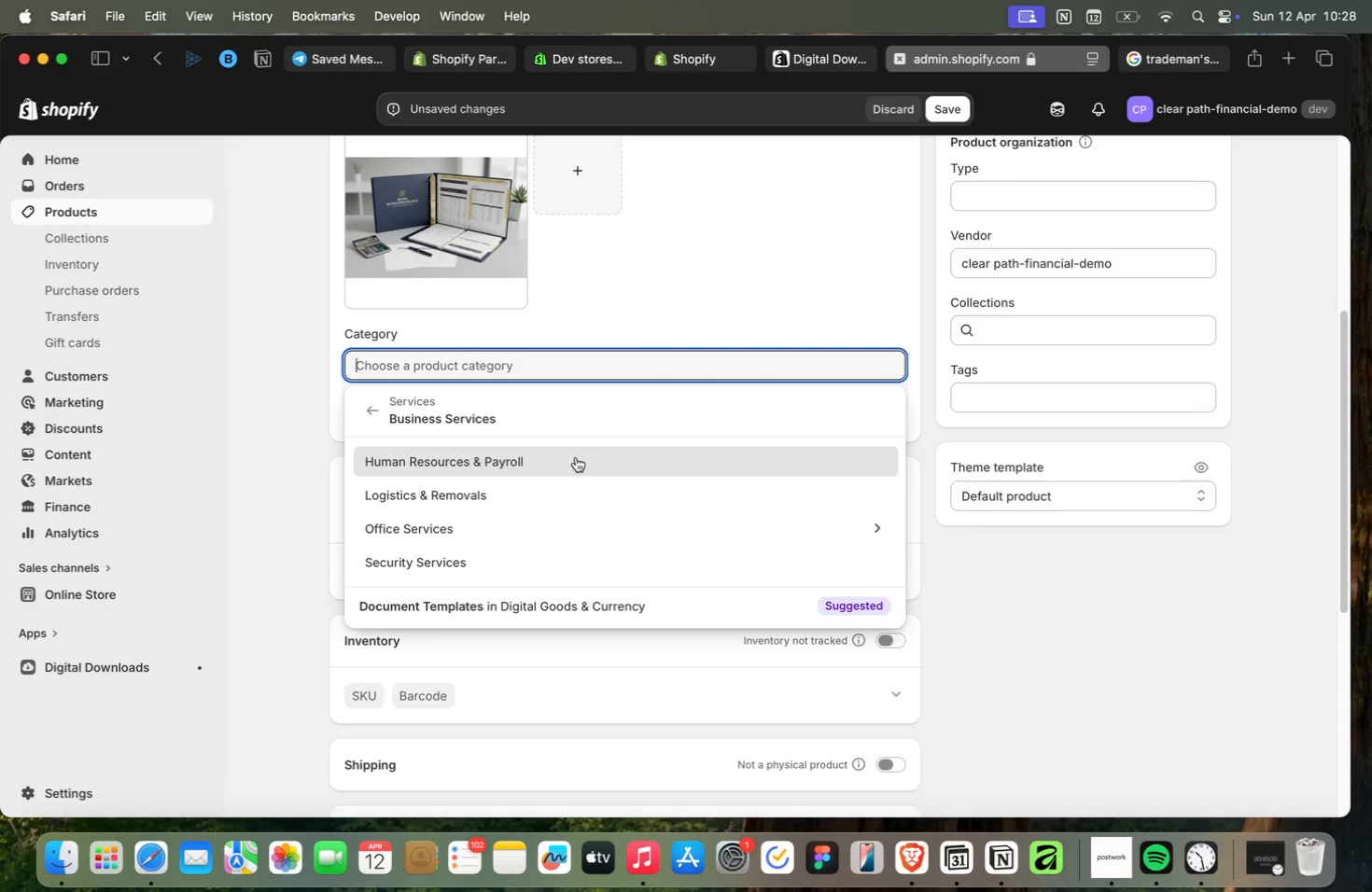 
left_click([377, 411])
 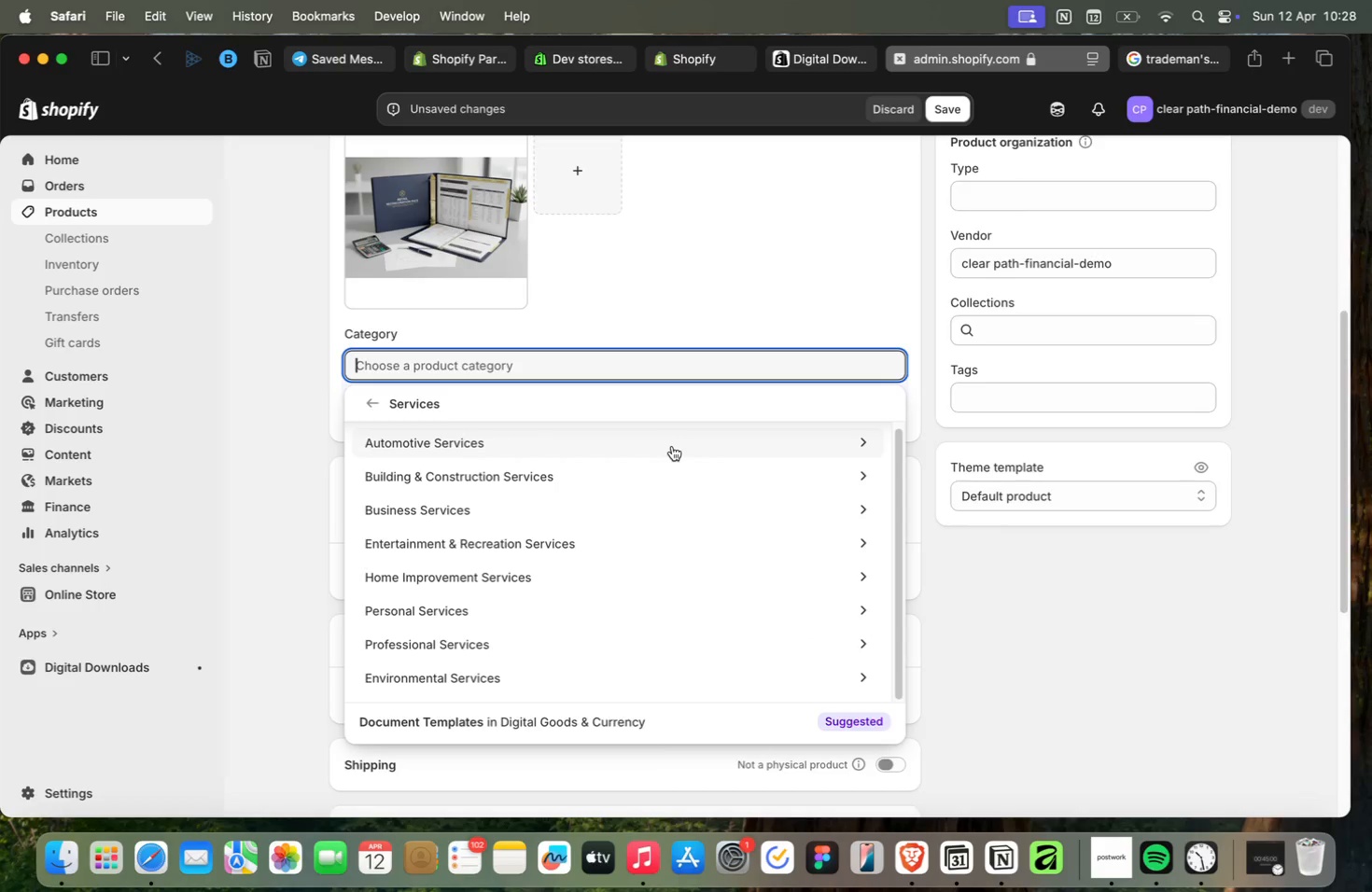 
left_click([672, 446])
 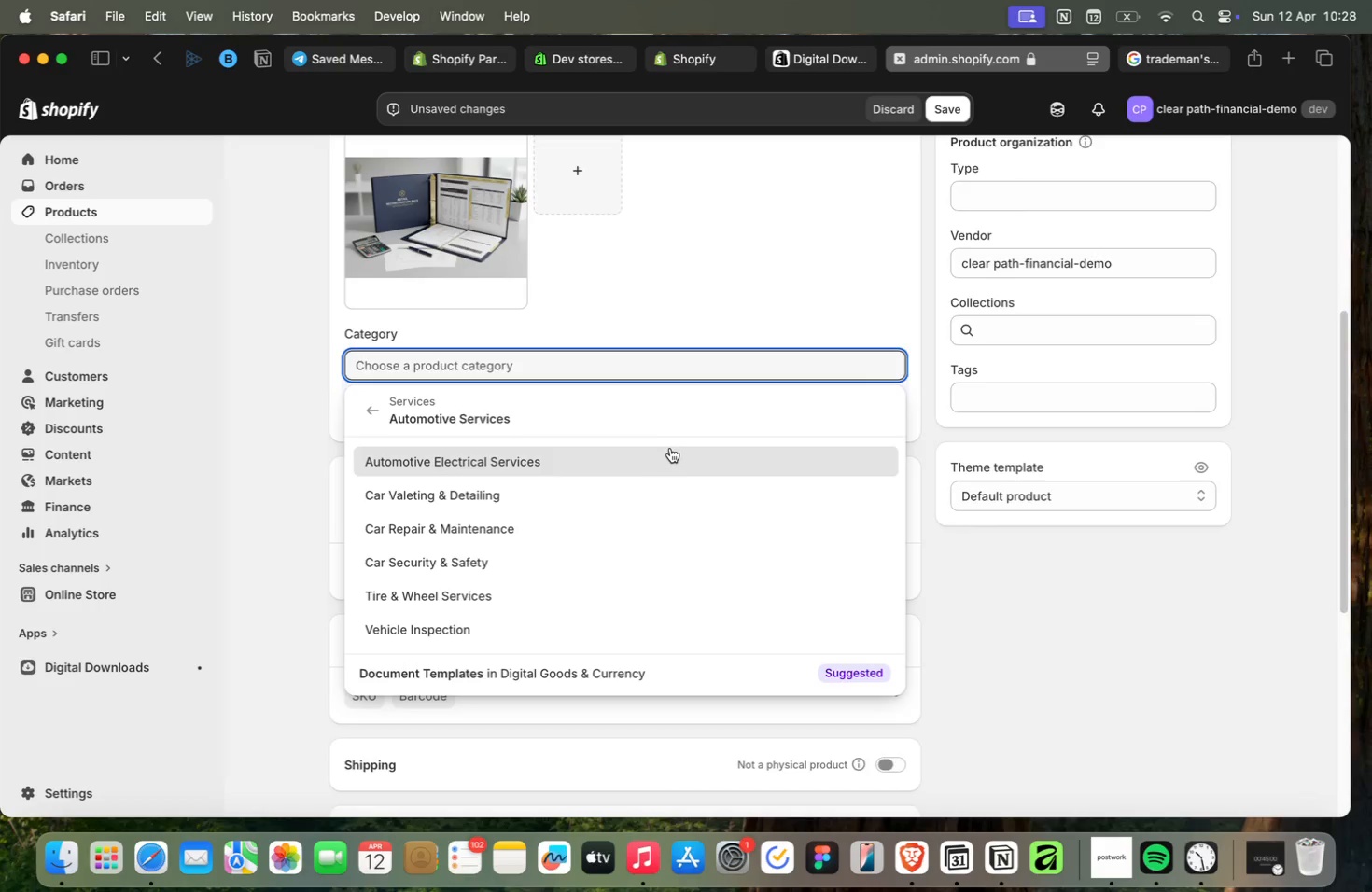 
left_click([651, 461])
 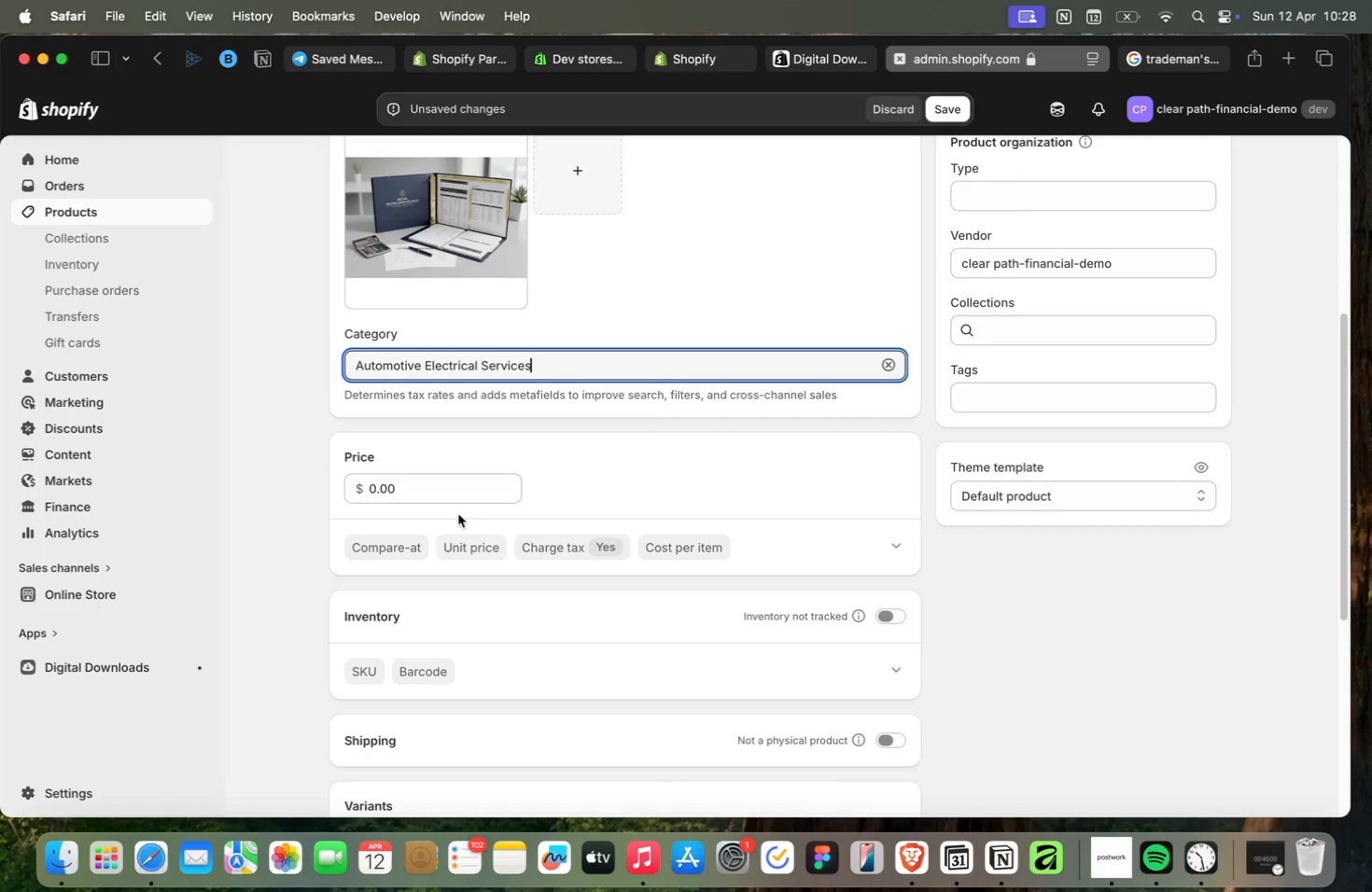 
double_click([440, 485])
 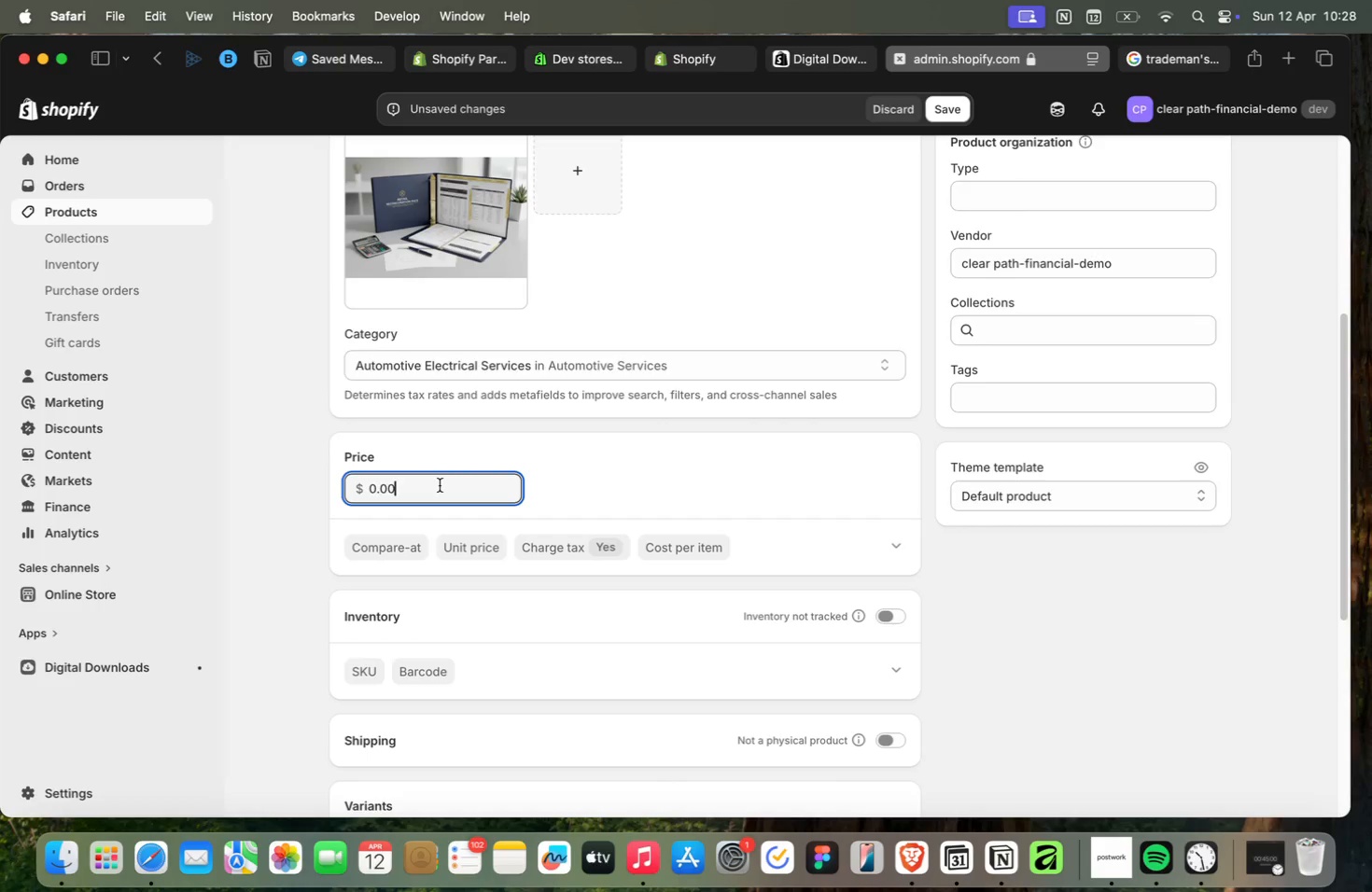 
triple_click([440, 485])
 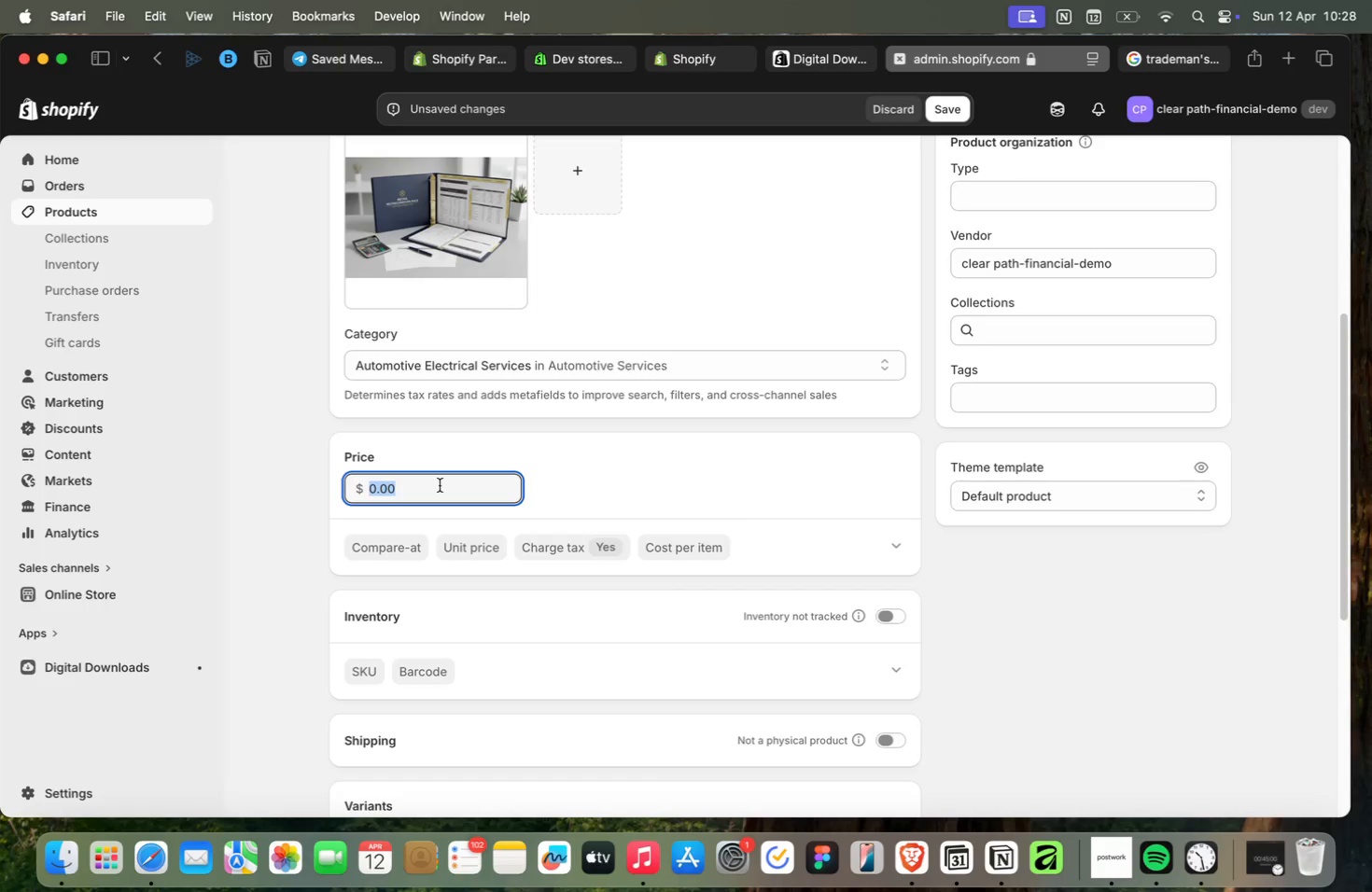 
type(50)
 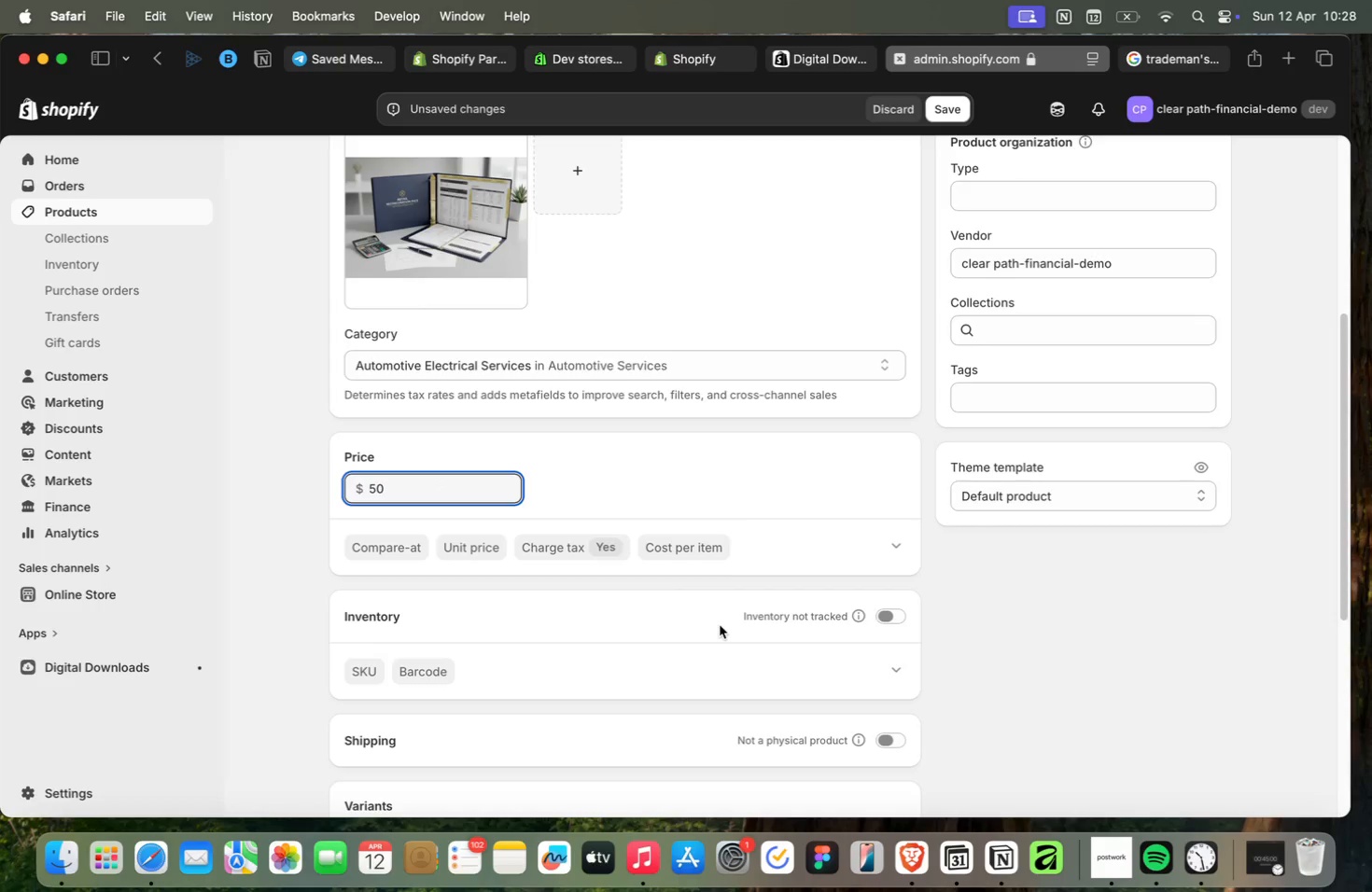 
scroll: coordinate [719, 624], scroll_direction: down, amount: 17.0
 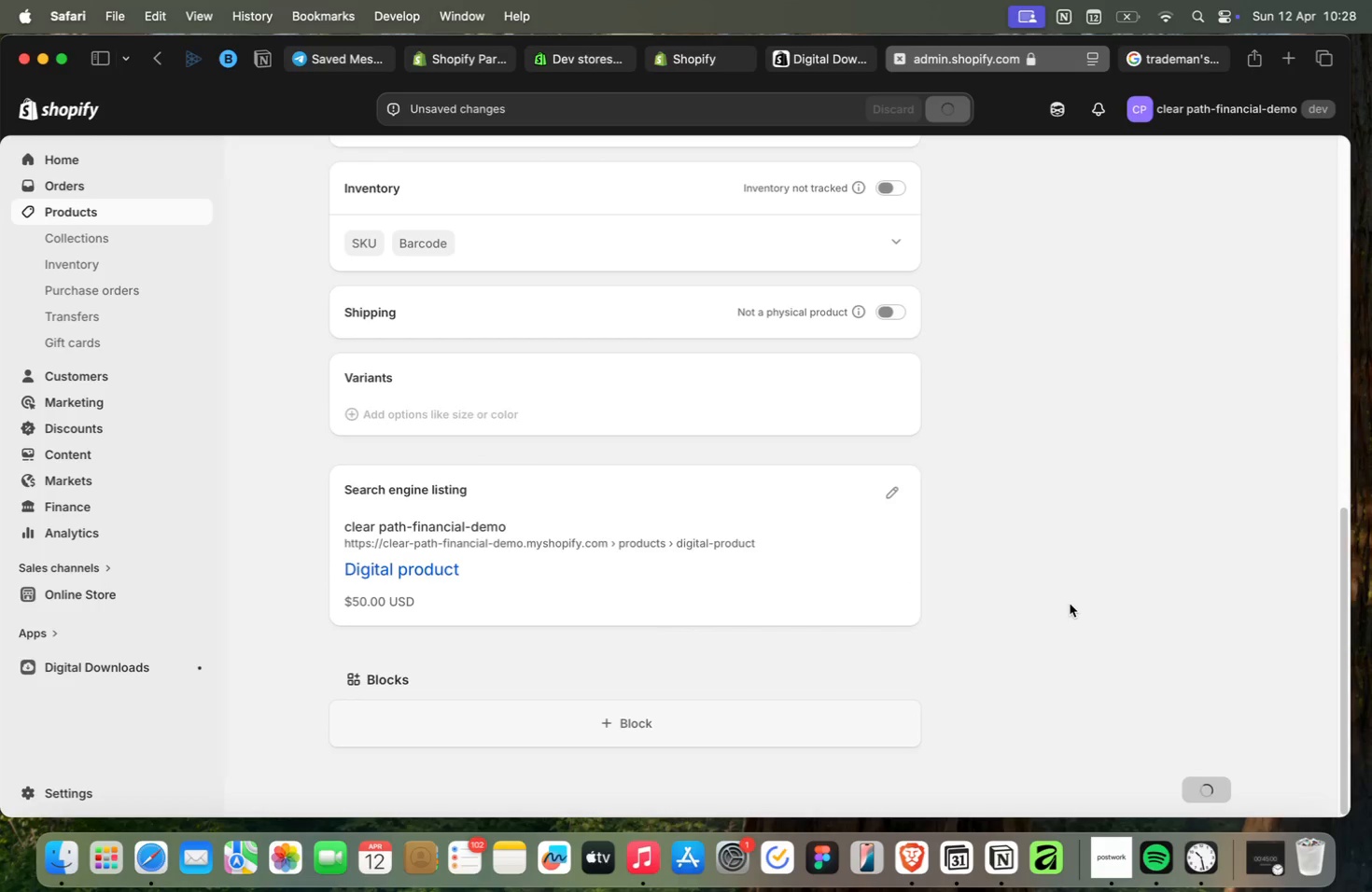 
wait(8.92)
 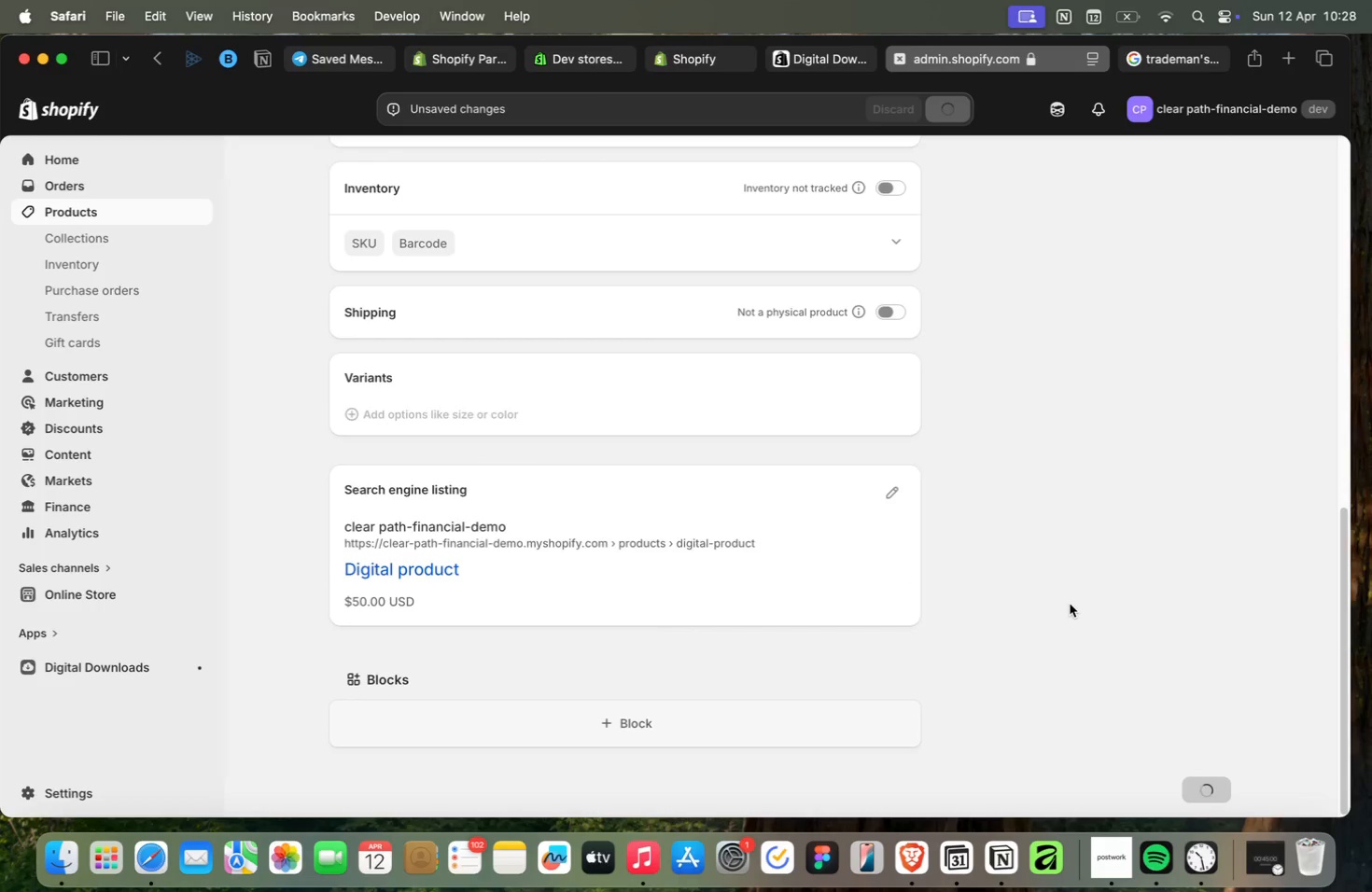 
left_click([104, 596])
 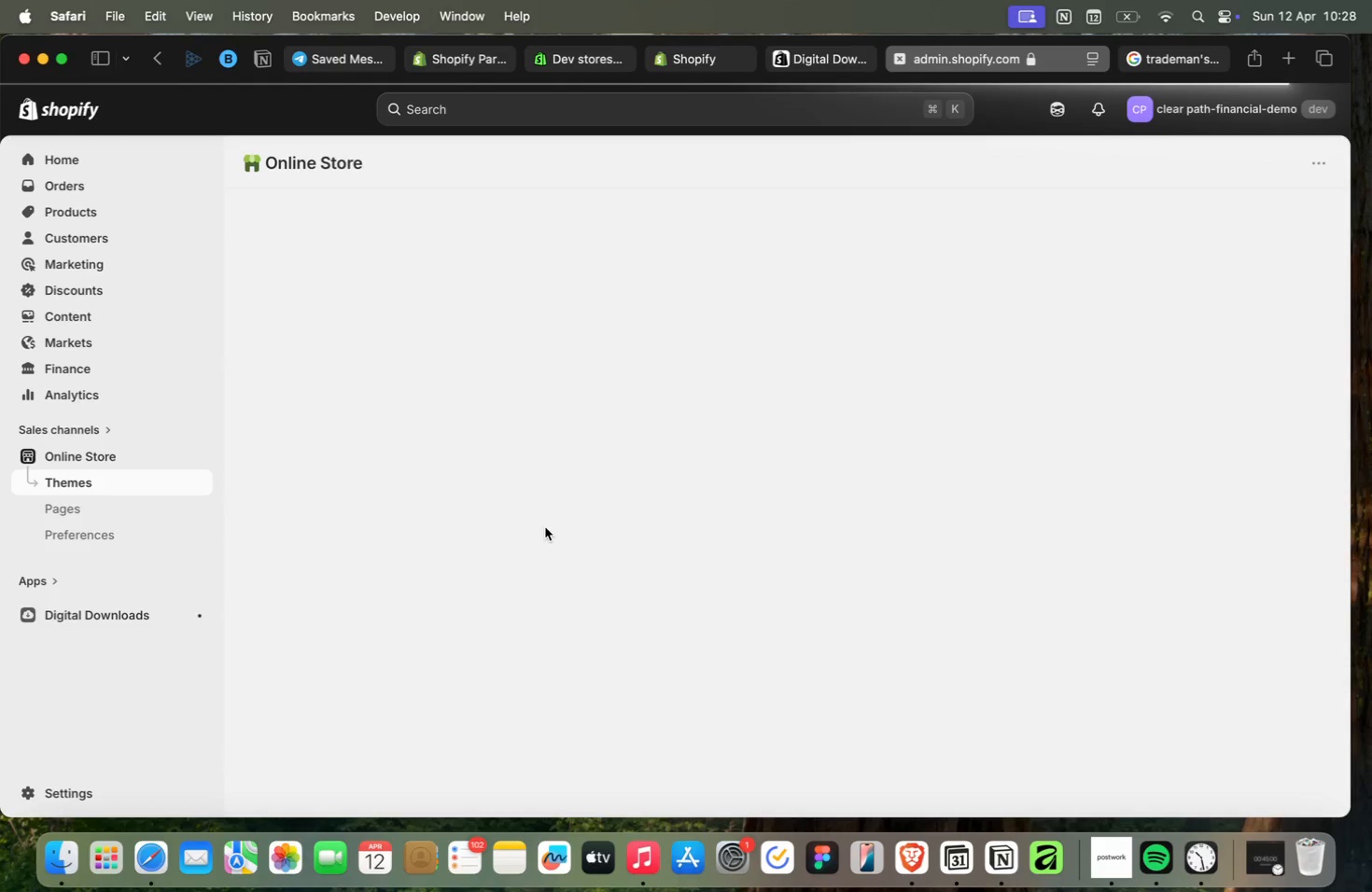 
wait(28.18)
 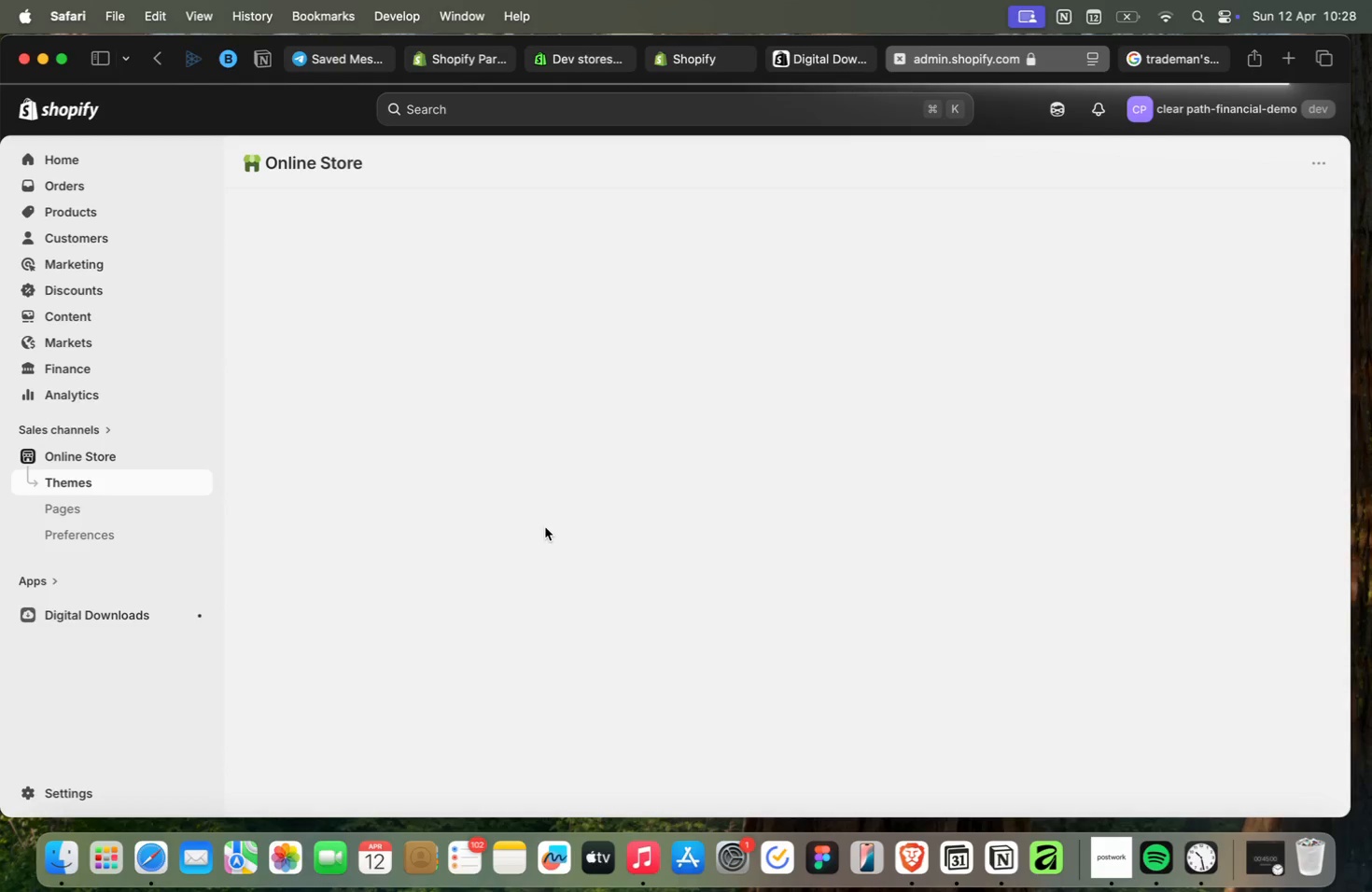 
scroll: coordinate [740, 359], scroll_direction: down, amount: 20.0
 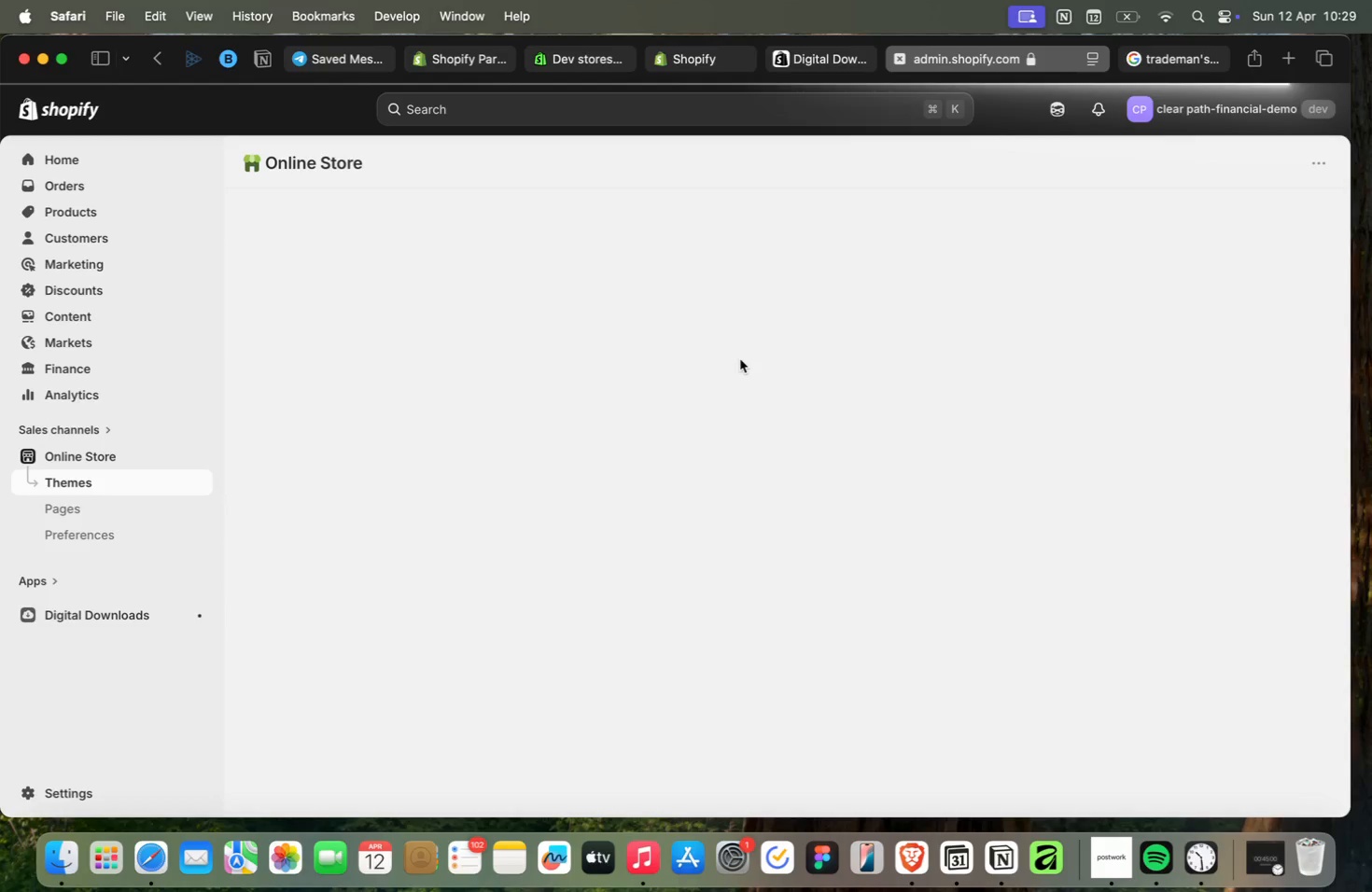 
scroll: coordinate [740, 359], scroll_direction: up, amount: 2.0
 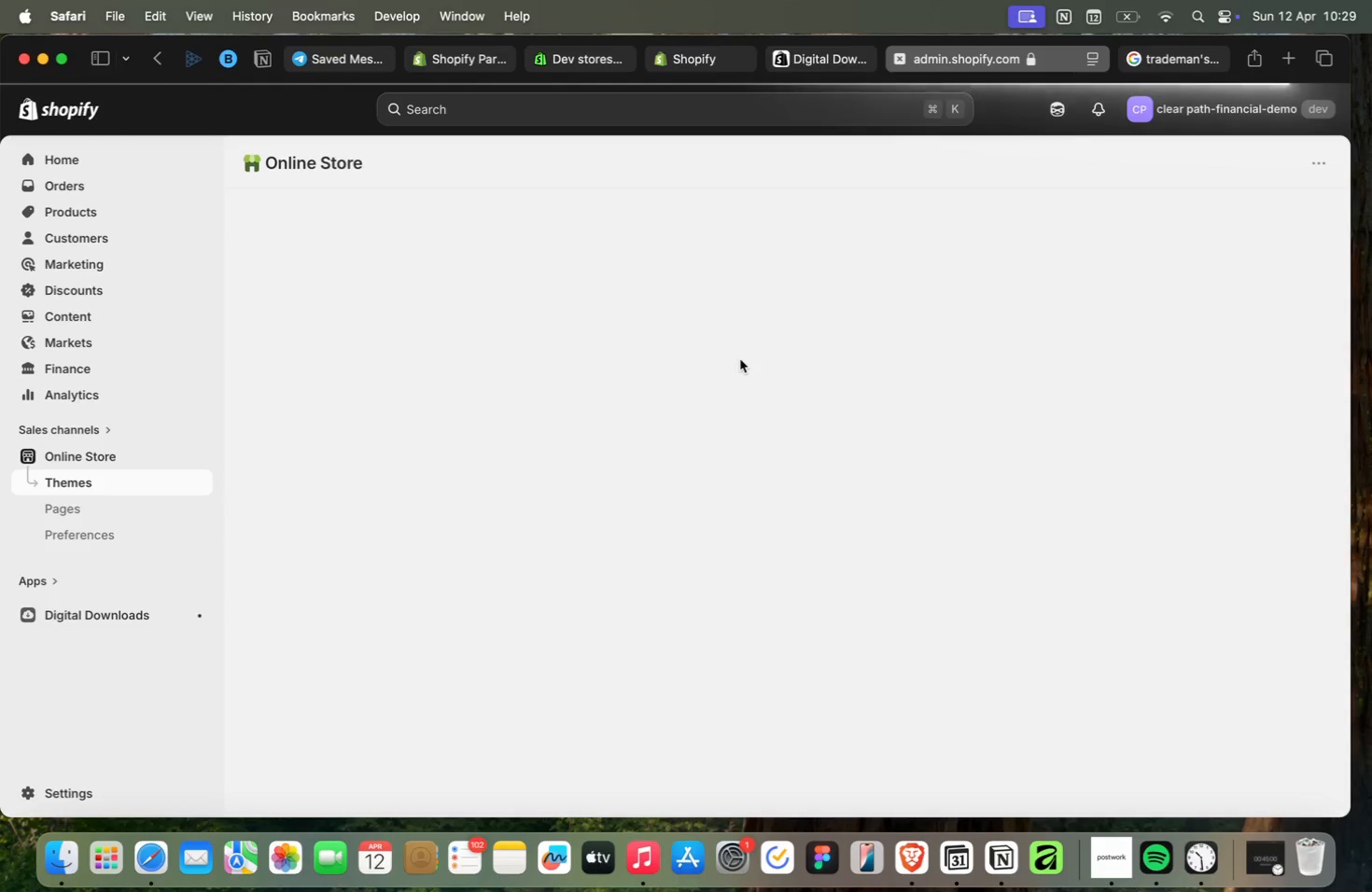 
scroll: coordinate [740, 359], scroll_direction: down, amount: 4.0
 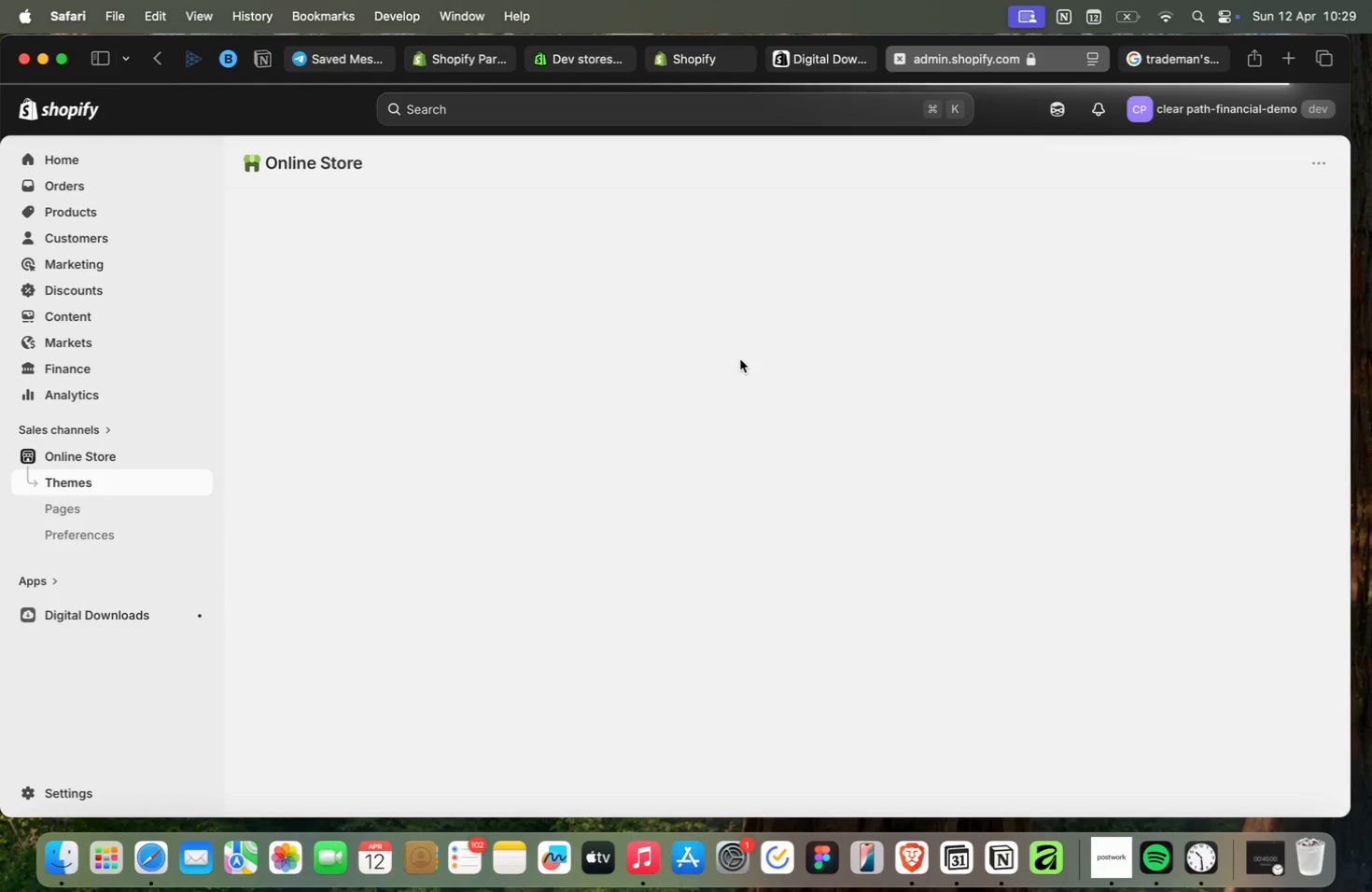 
scroll: coordinate [740, 359], scroll_direction: none, amount: 0.0
 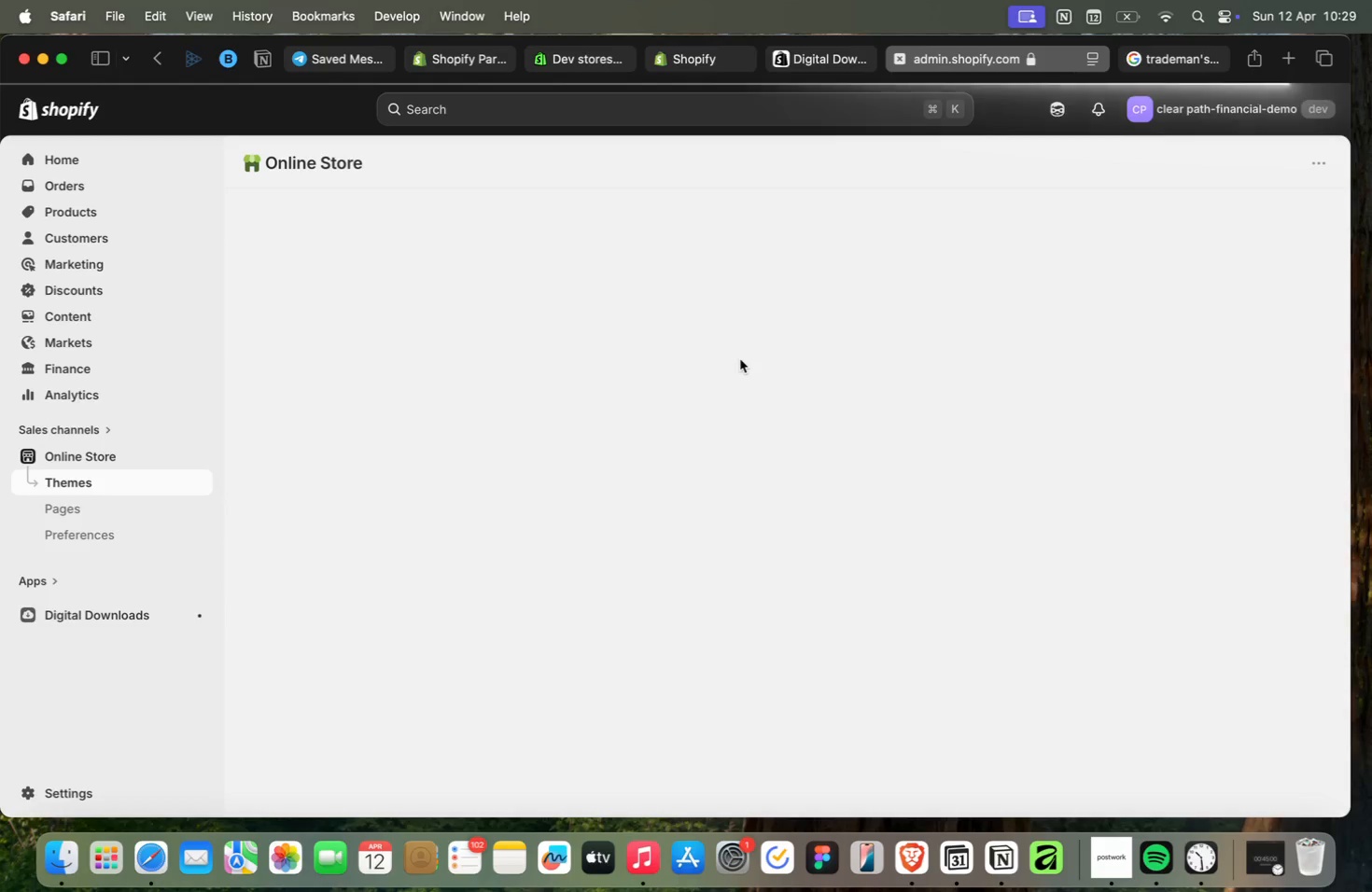 
scroll: coordinate [740, 359], scroll_direction: up, amount: 3.0
 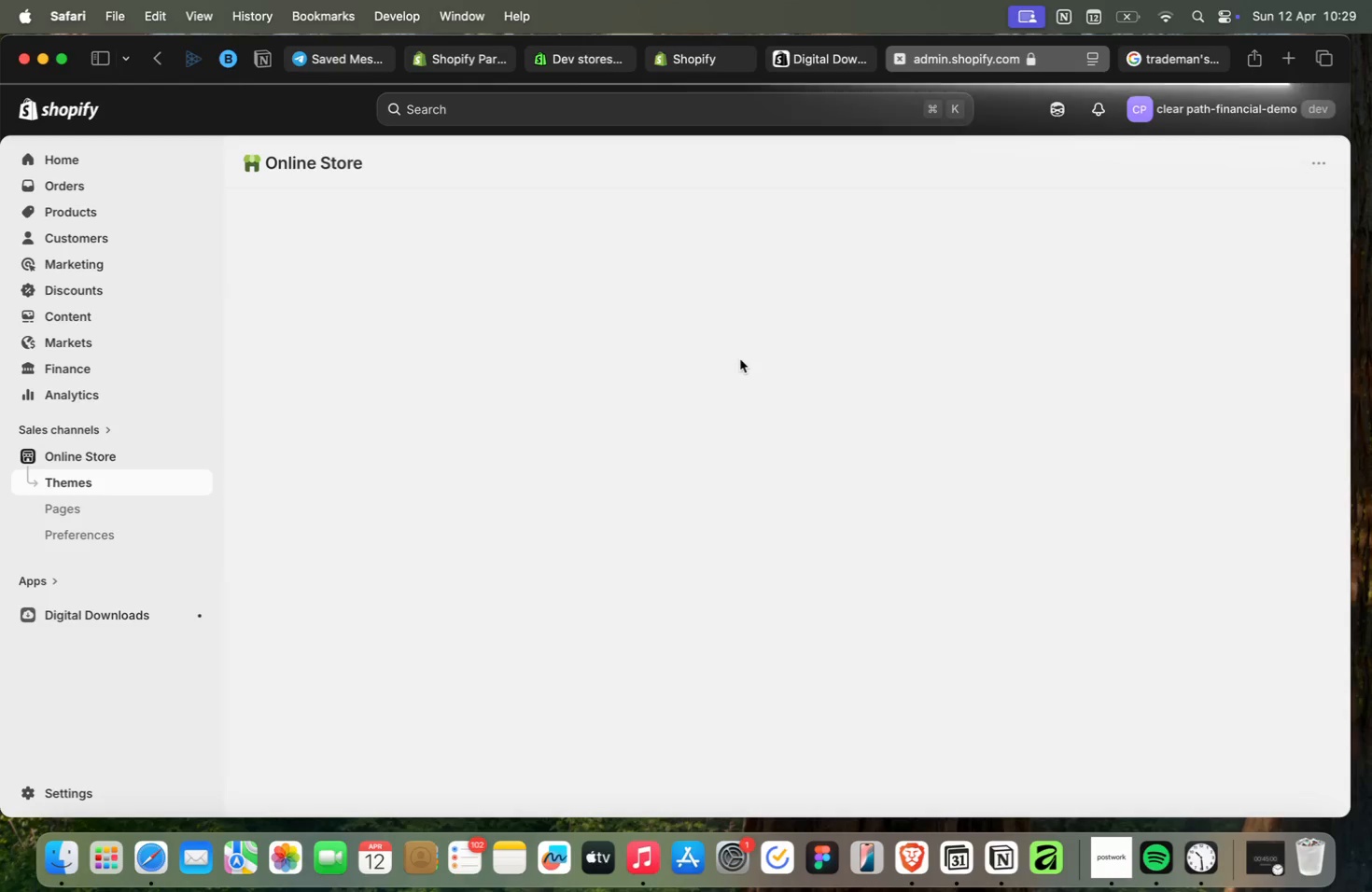 
scroll: coordinate [740, 359], scroll_direction: down, amount: 4.0
 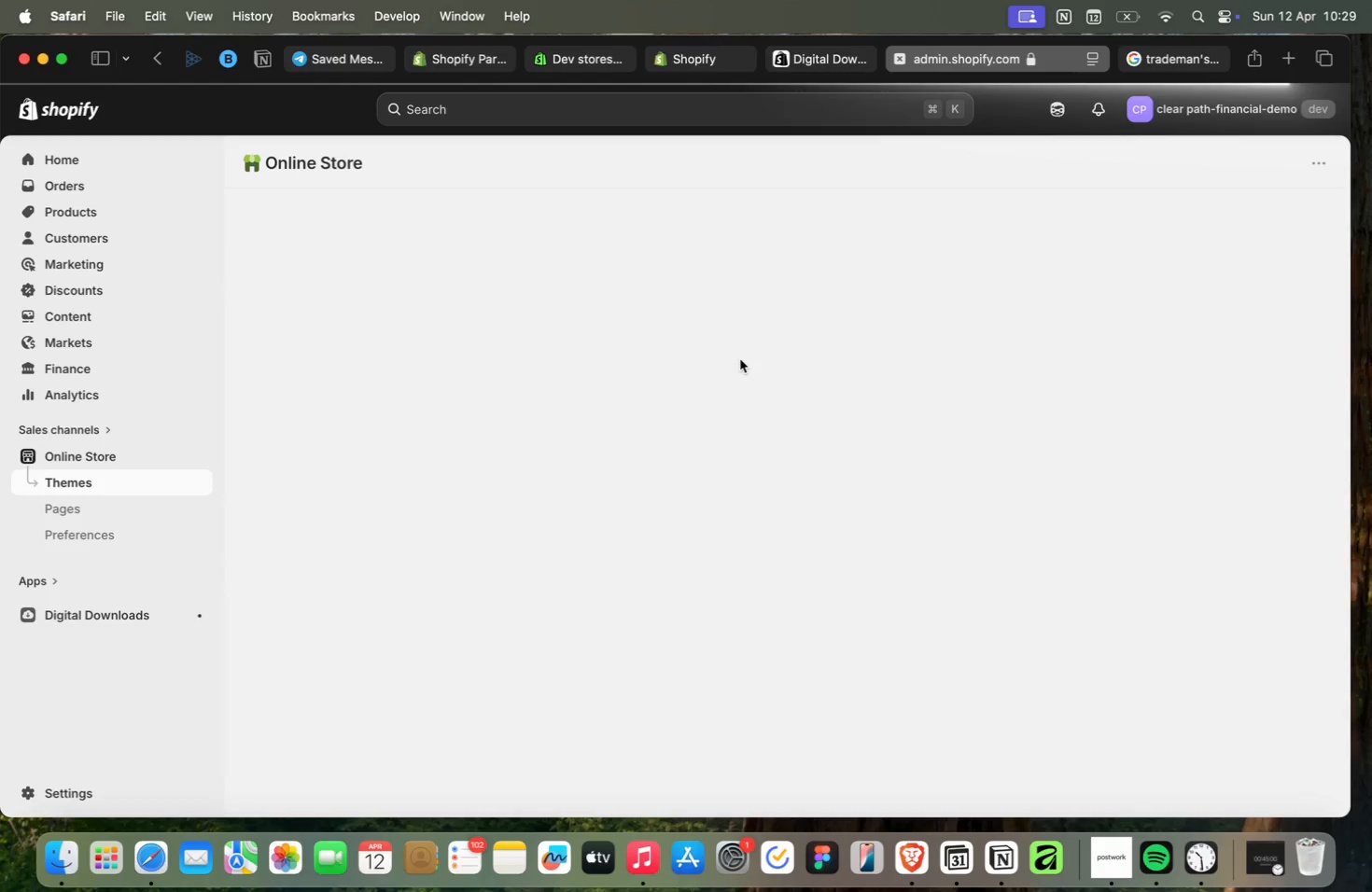 
scroll: coordinate [740, 359], scroll_direction: none, amount: 0.0
 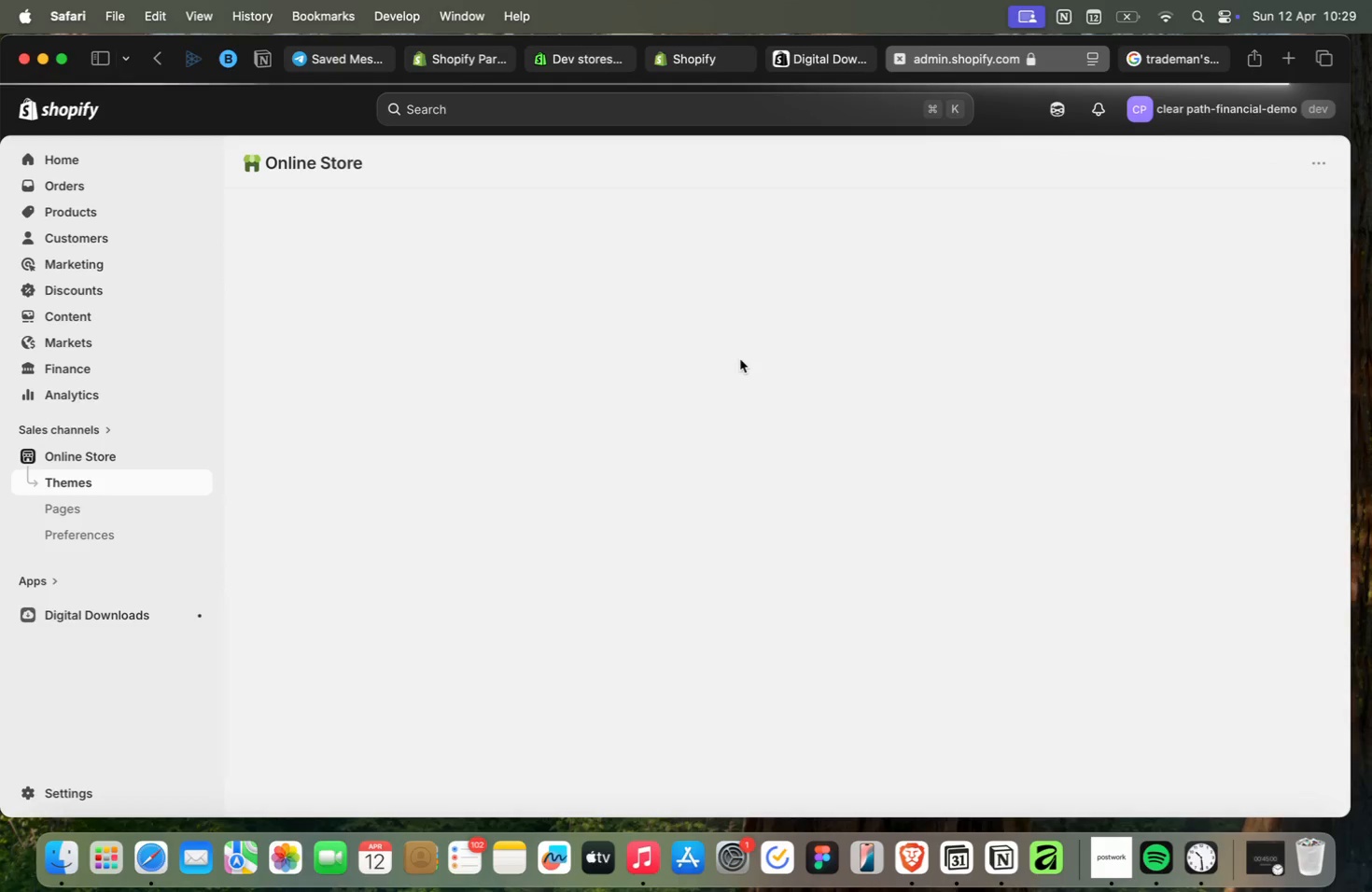 
scroll: coordinate [740, 359], scroll_direction: up, amount: 2.0
 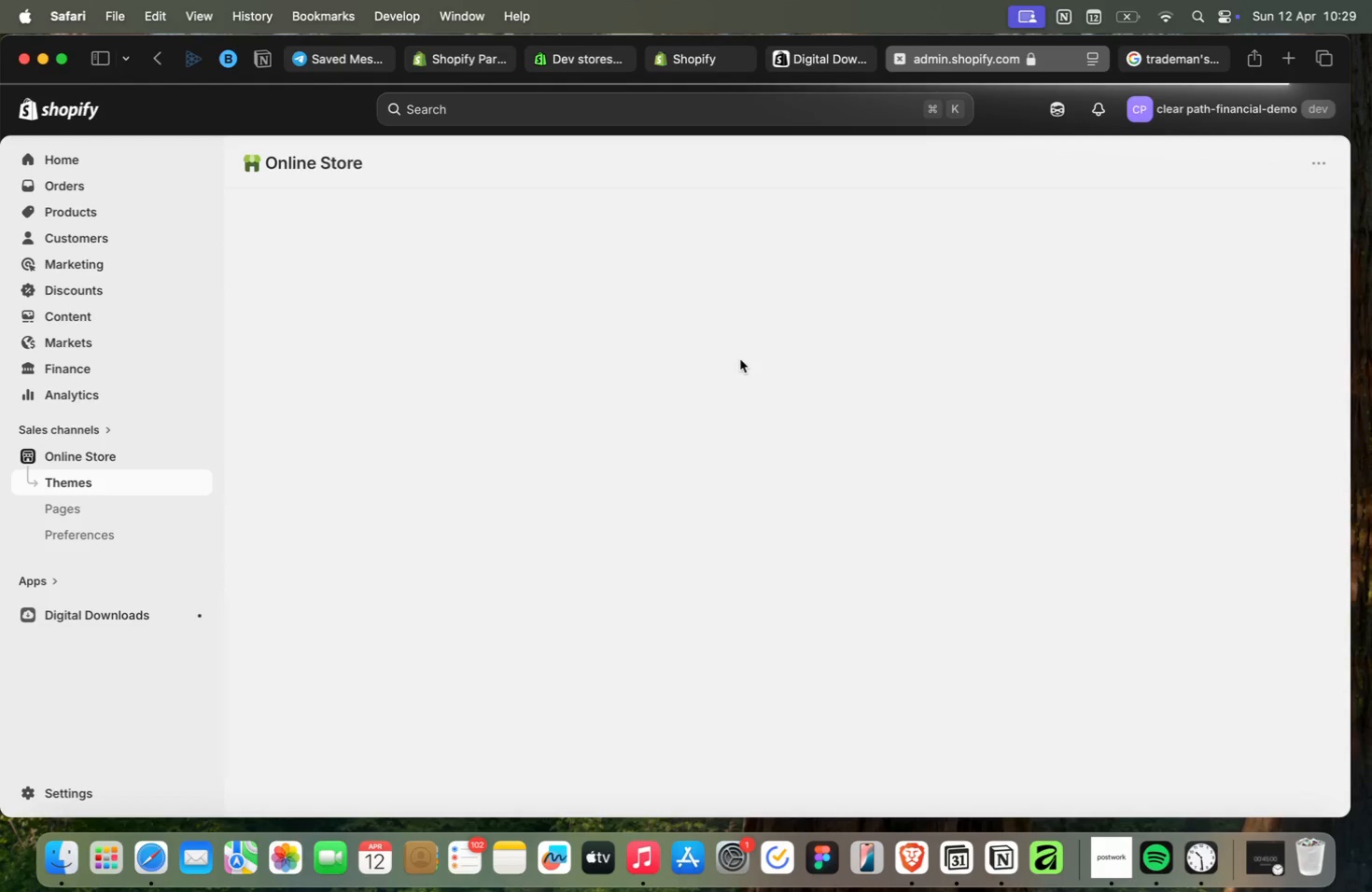 
scroll: coordinate [740, 359], scroll_direction: down, amount: 3.0
 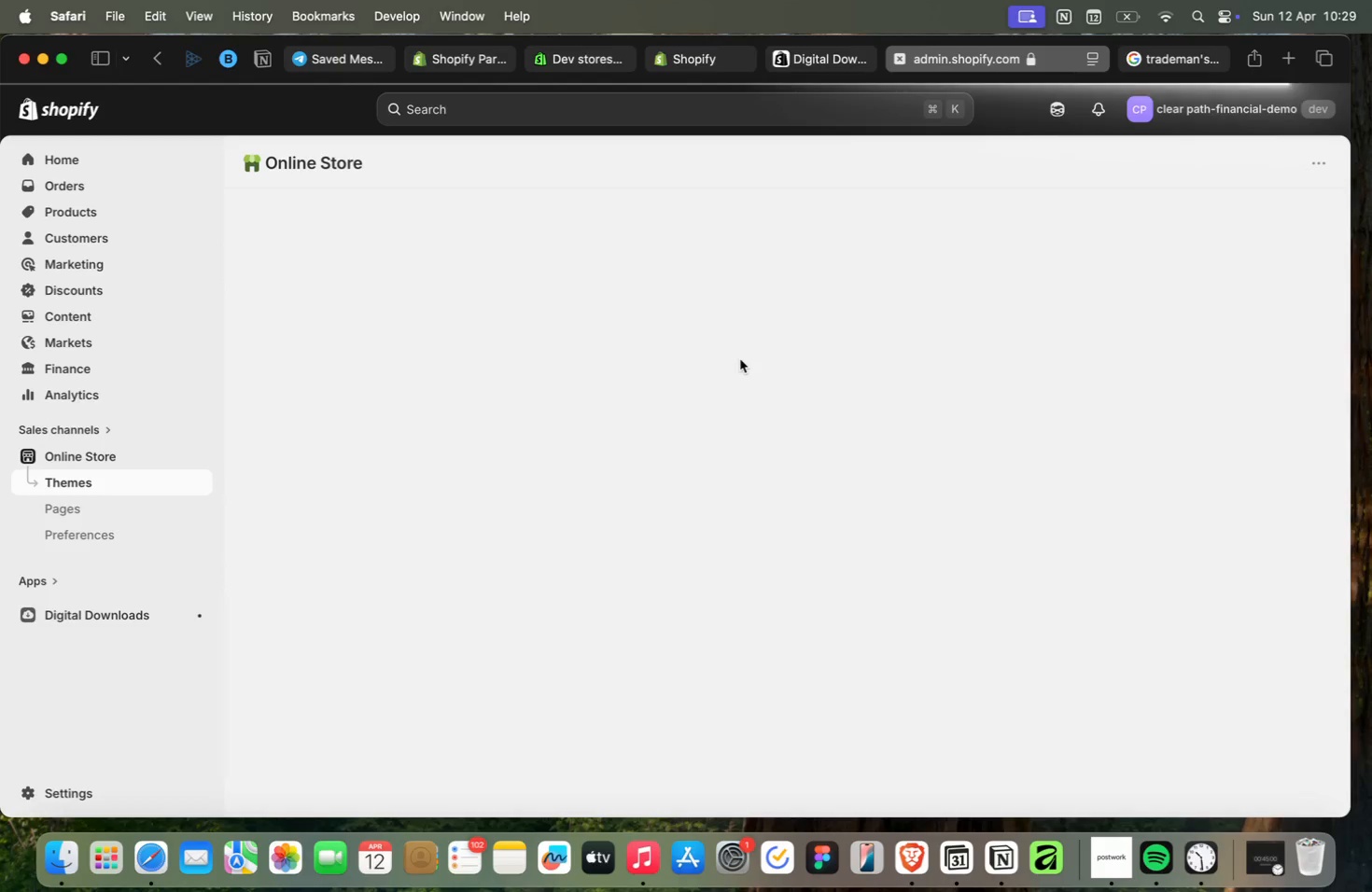 
scroll: coordinate [740, 359], scroll_direction: up, amount: 3.0
 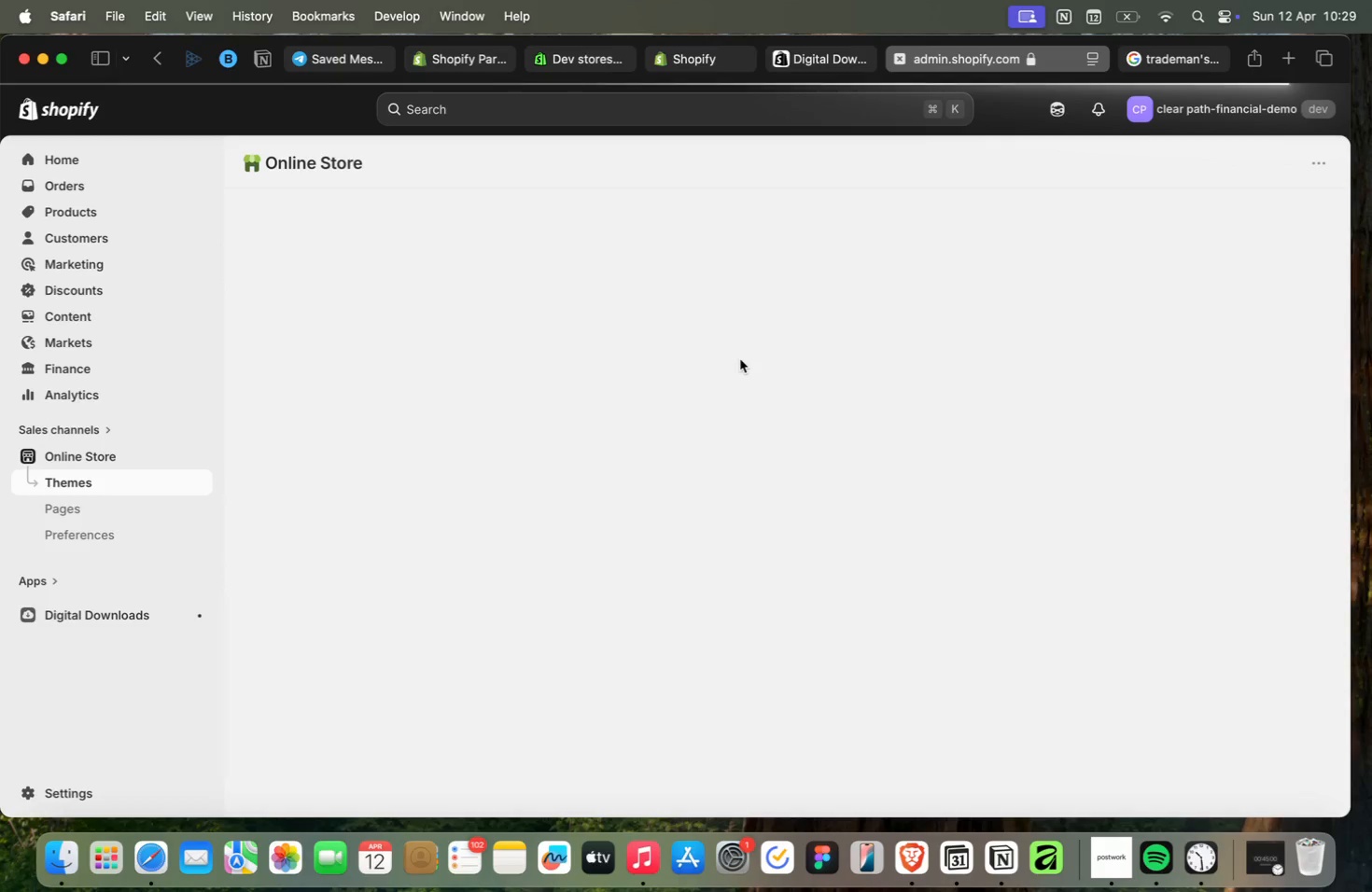 
scroll: coordinate [740, 359], scroll_direction: down, amount: 4.0
 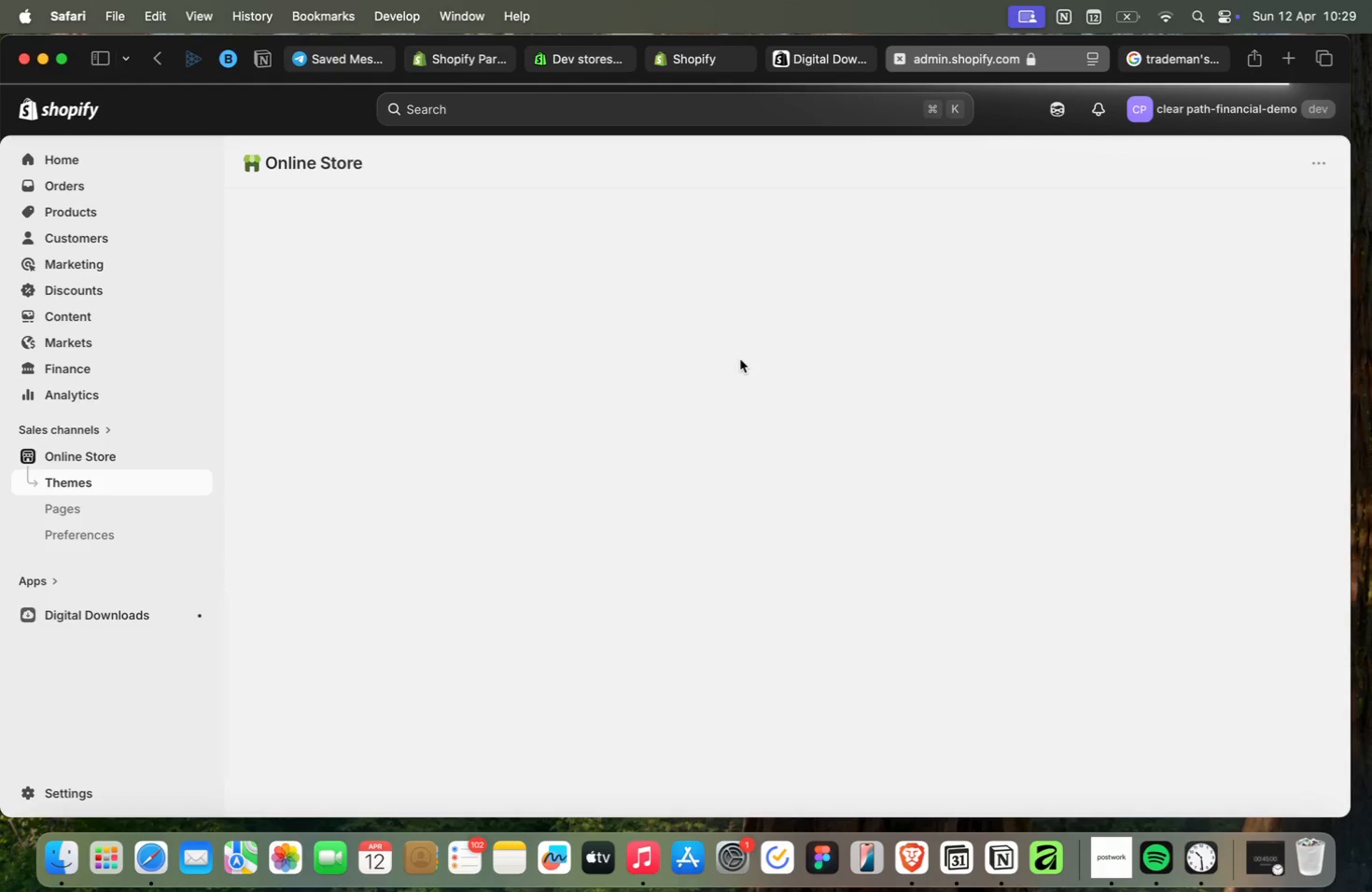 
scroll: coordinate [740, 359], scroll_direction: none, amount: 0.0
 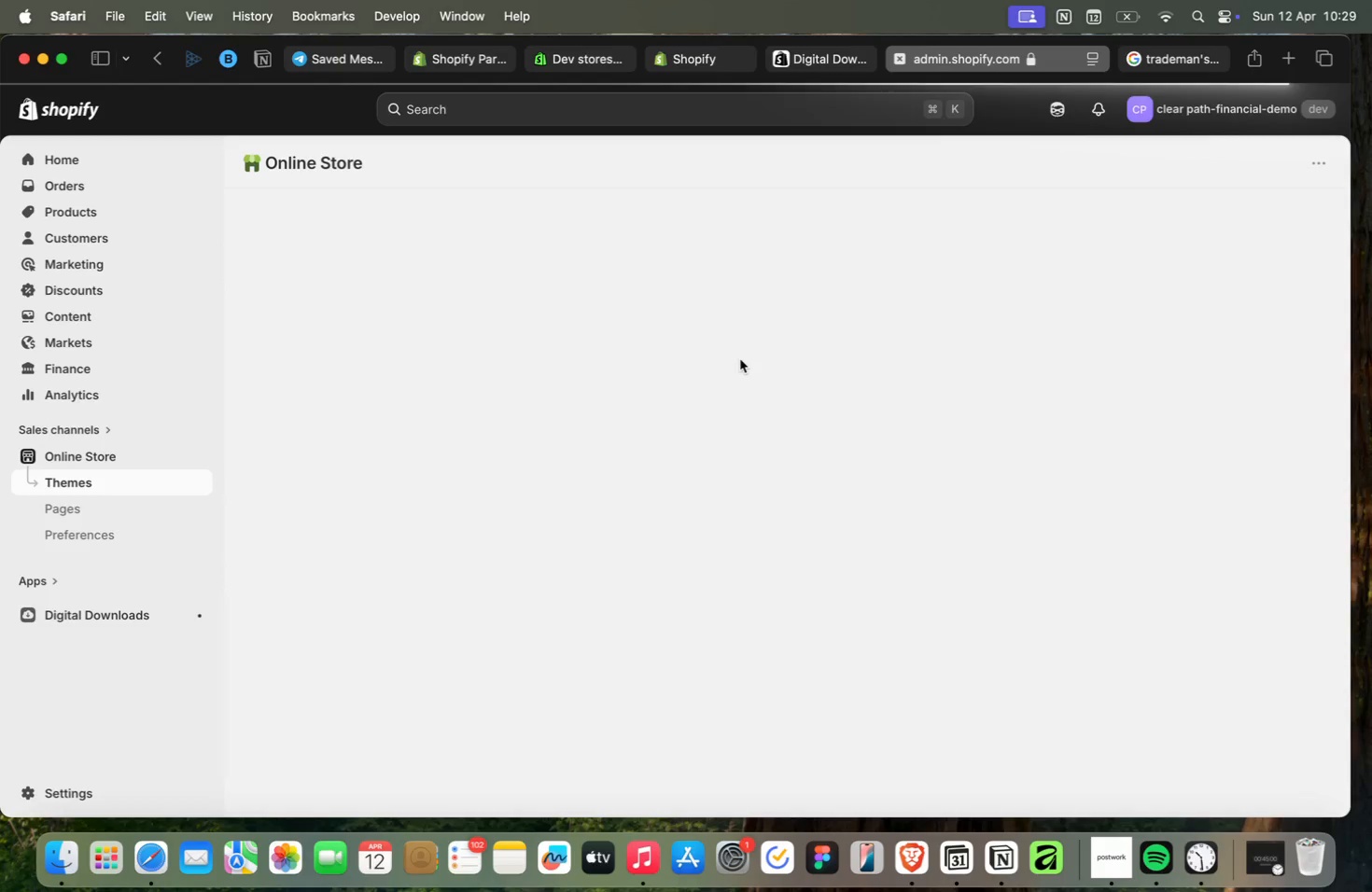 
scroll: coordinate [740, 359], scroll_direction: up, amount: 3.0
 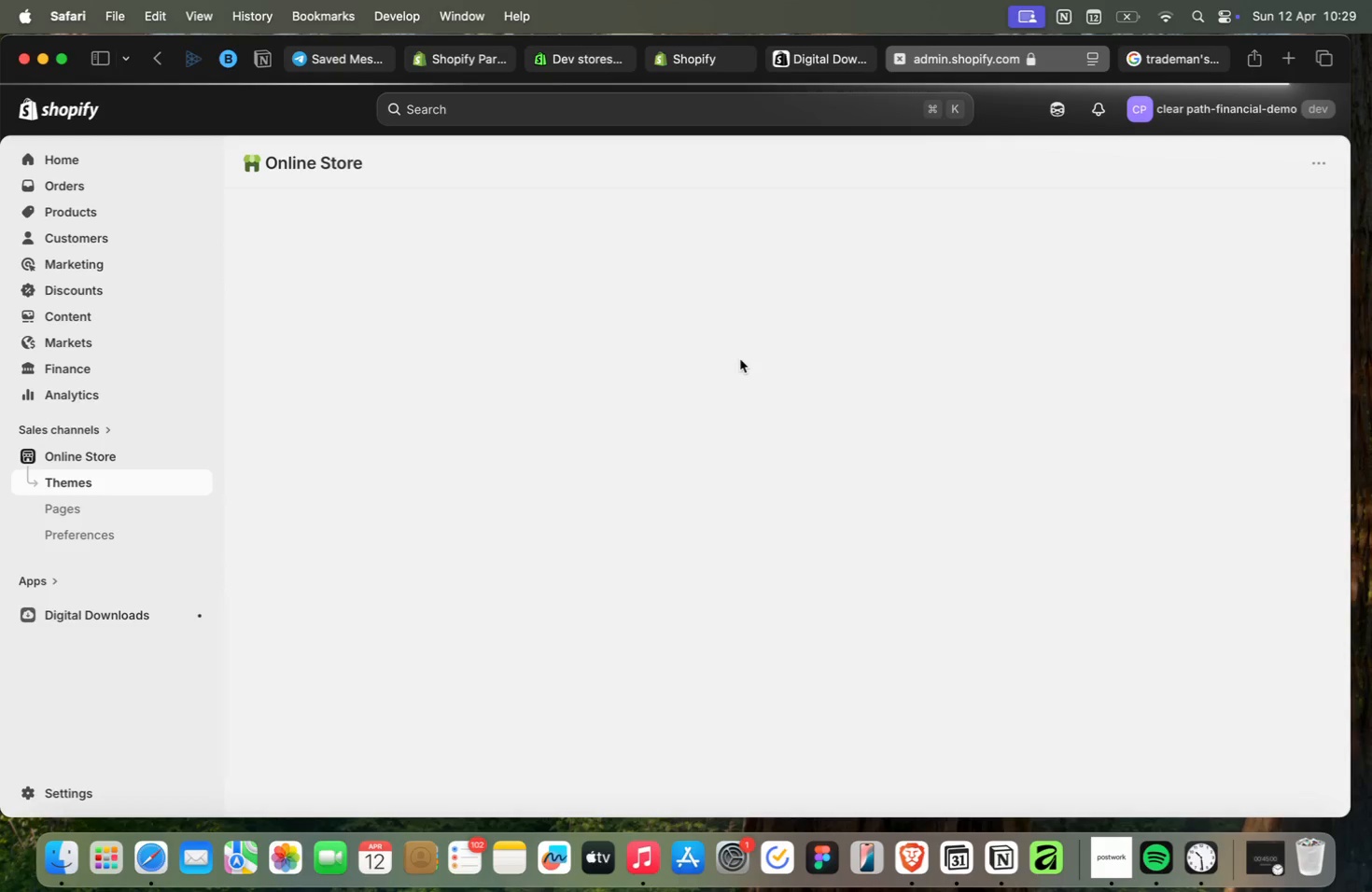 
scroll: coordinate [740, 359], scroll_direction: down, amount: 6.0
 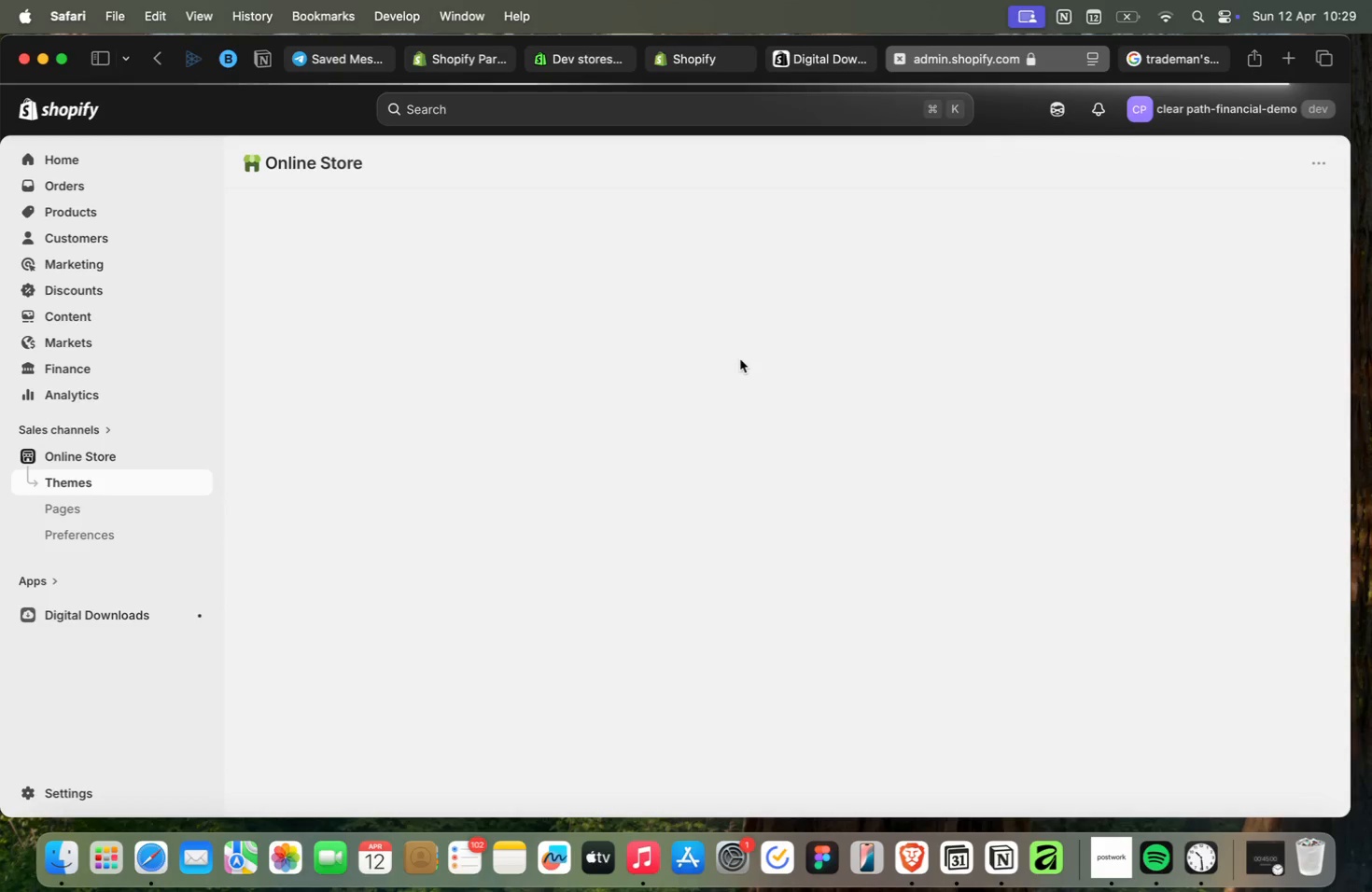 
scroll: coordinate [740, 359], scroll_direction: none, amount: 0.0
 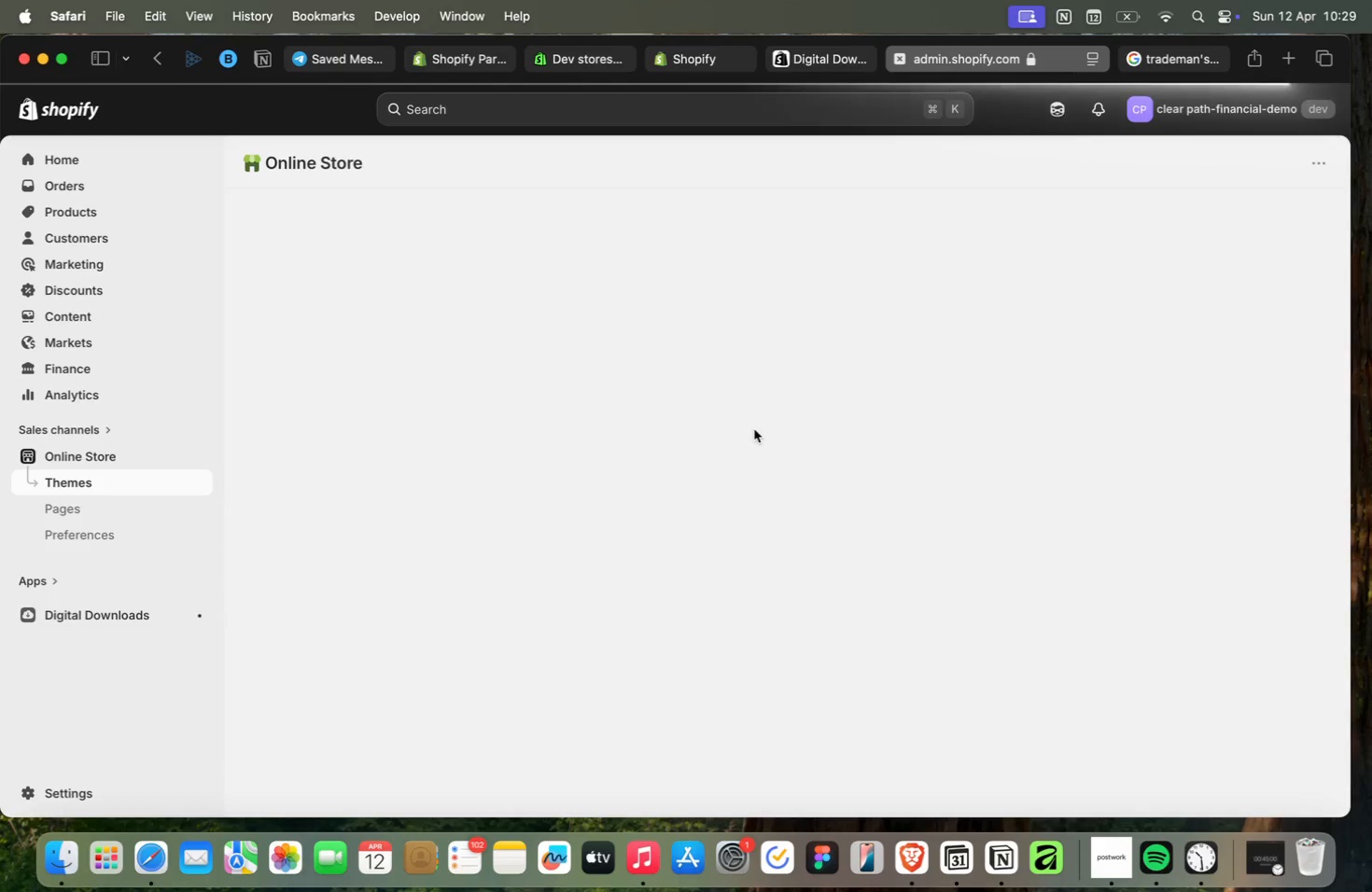 
scroll: coordinate [757, 402], scroll_direction: down, amount: 78.0
 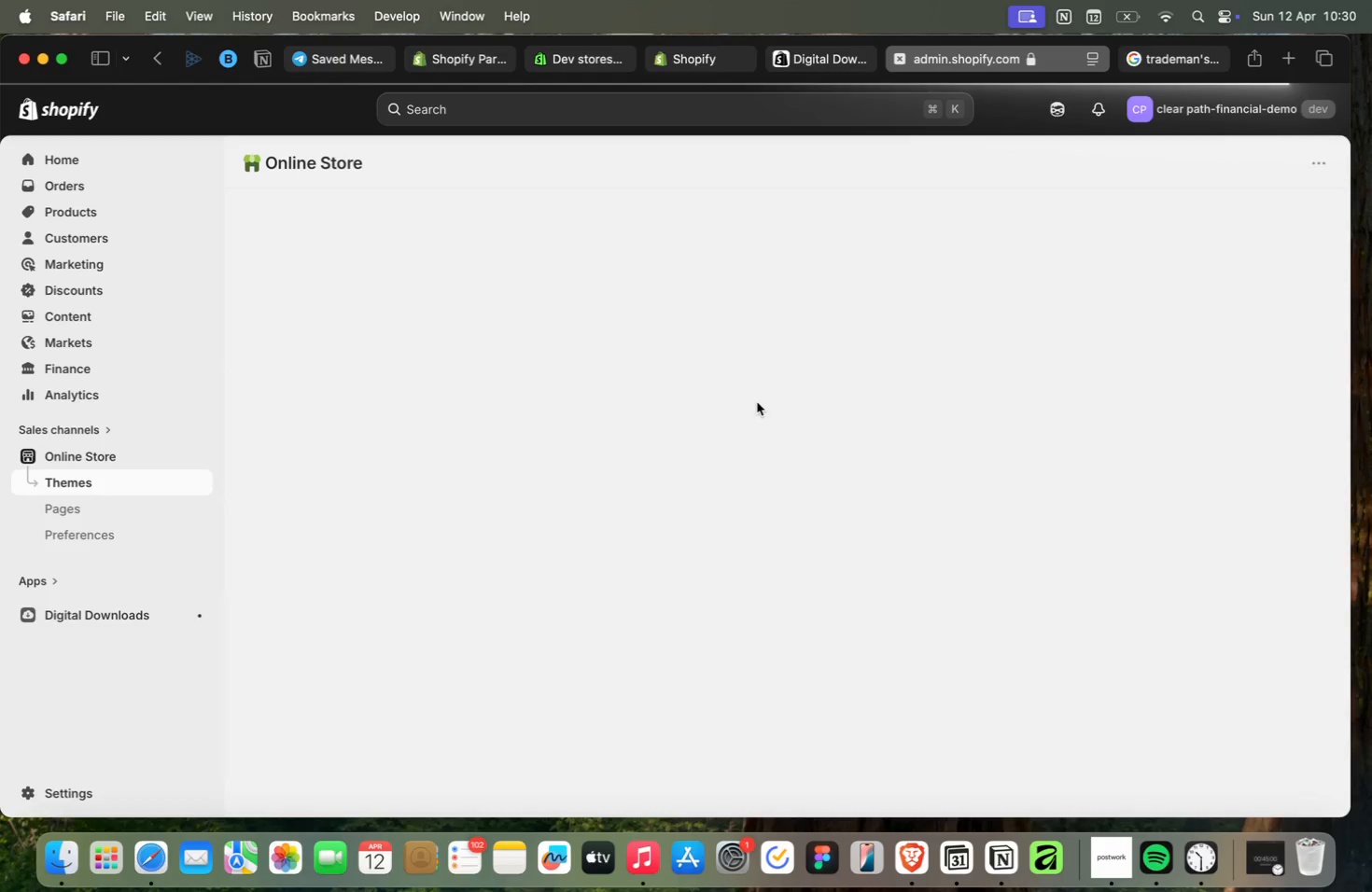 
wait(18.21)
 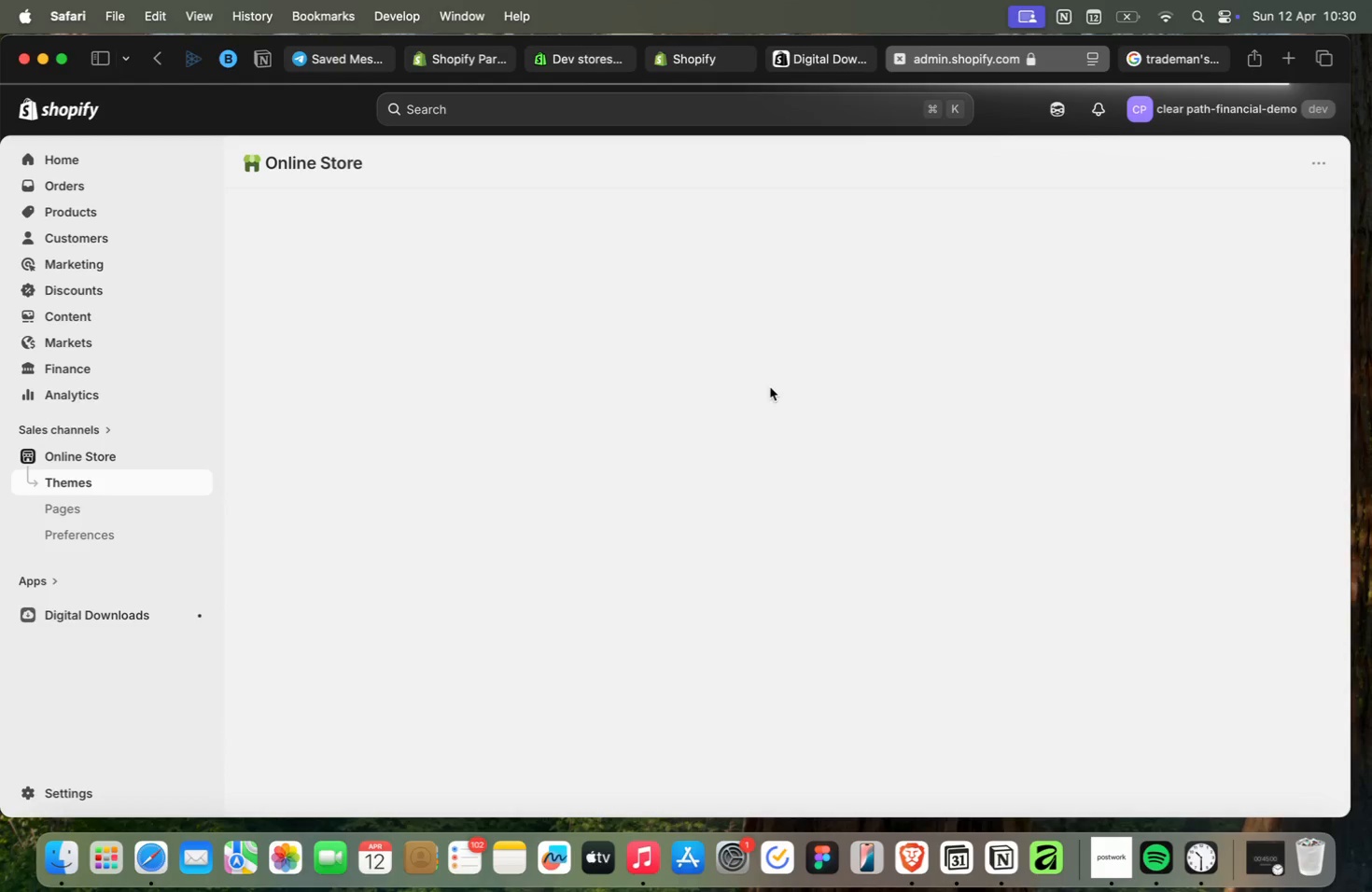 
key(Meta+CommandLeft)
 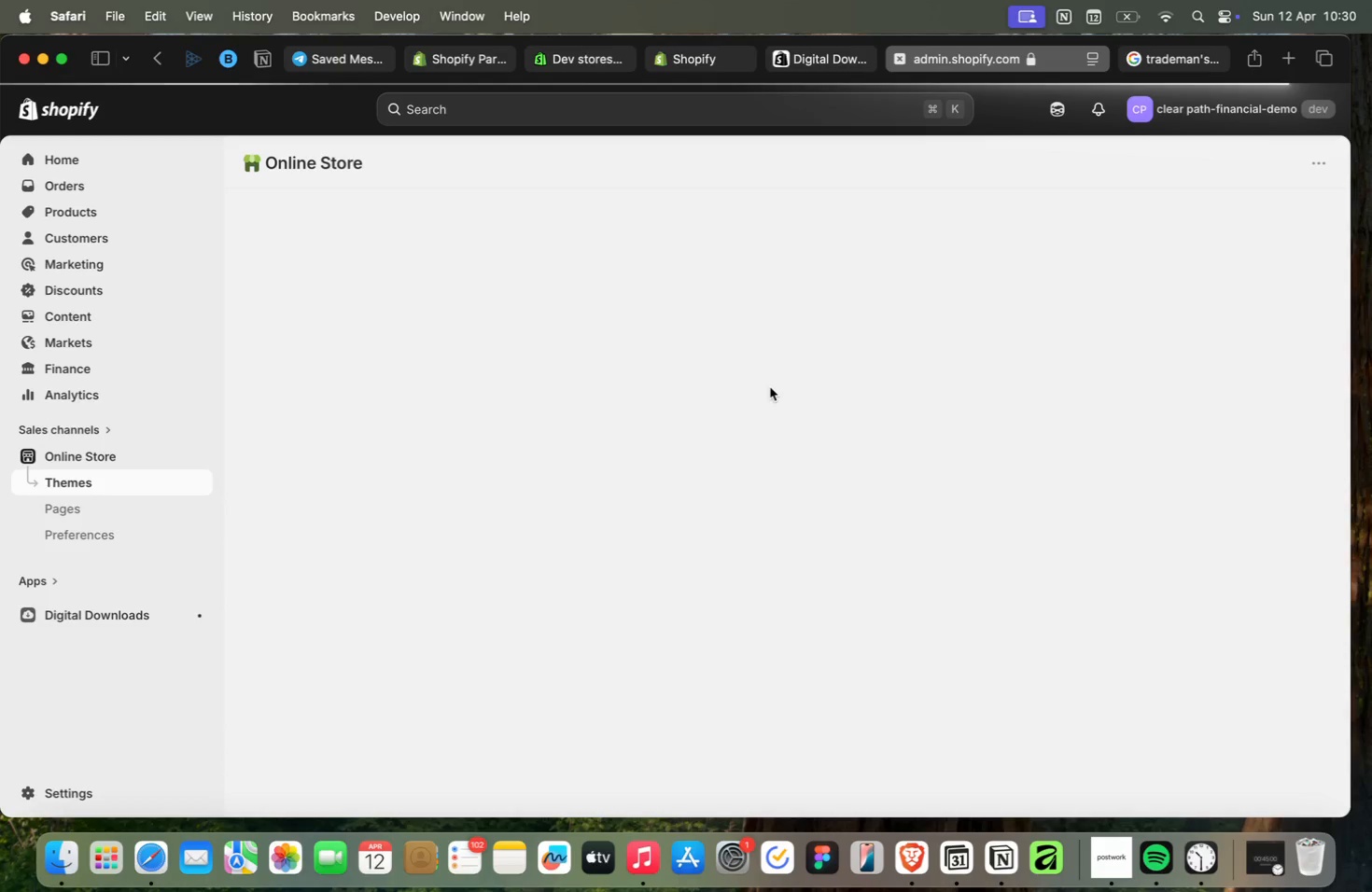 
key(Meta+Tab)
 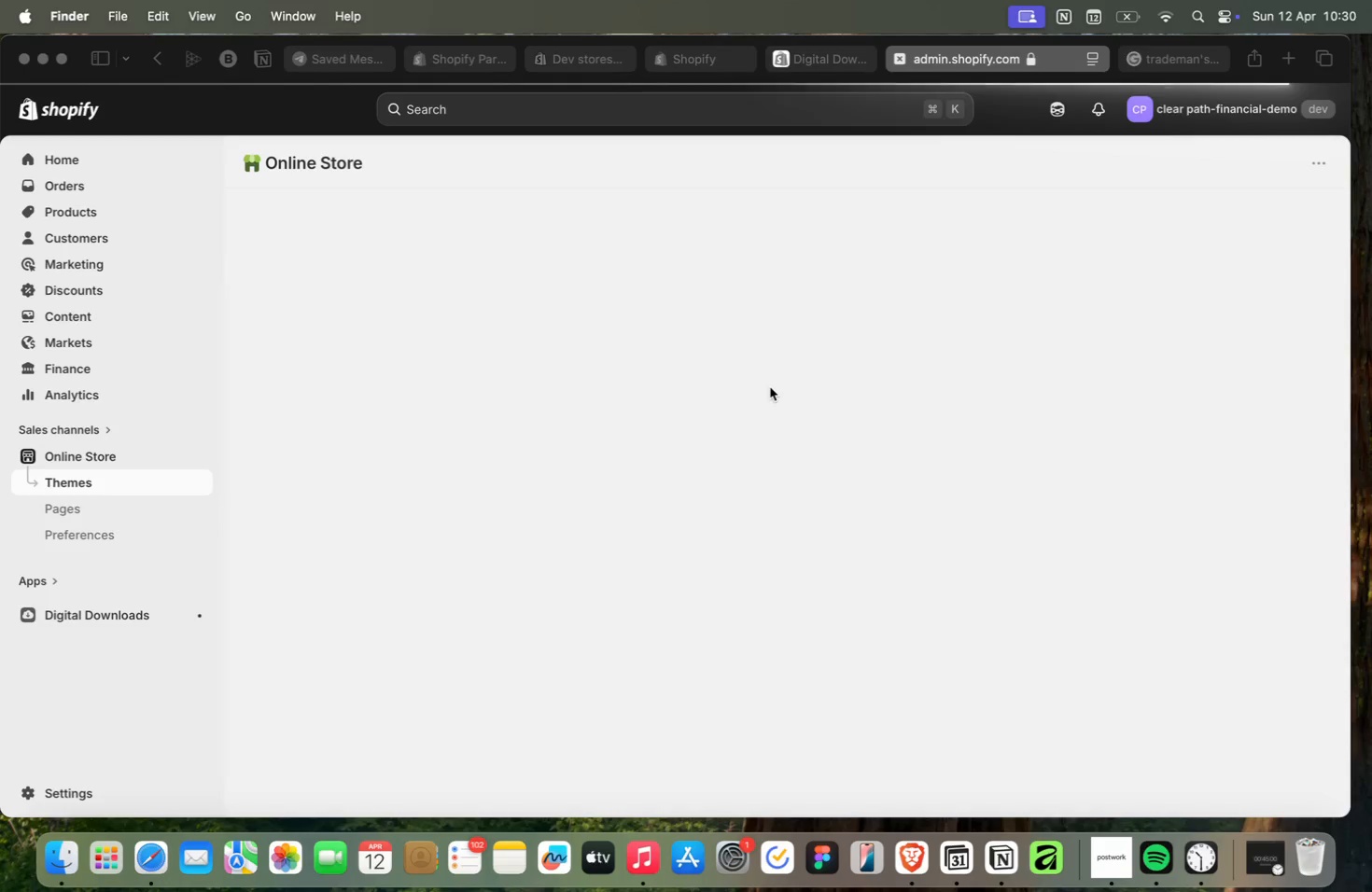 
scroll: coordinate [770, 387], scroll_direction: down, amount: 10.0
 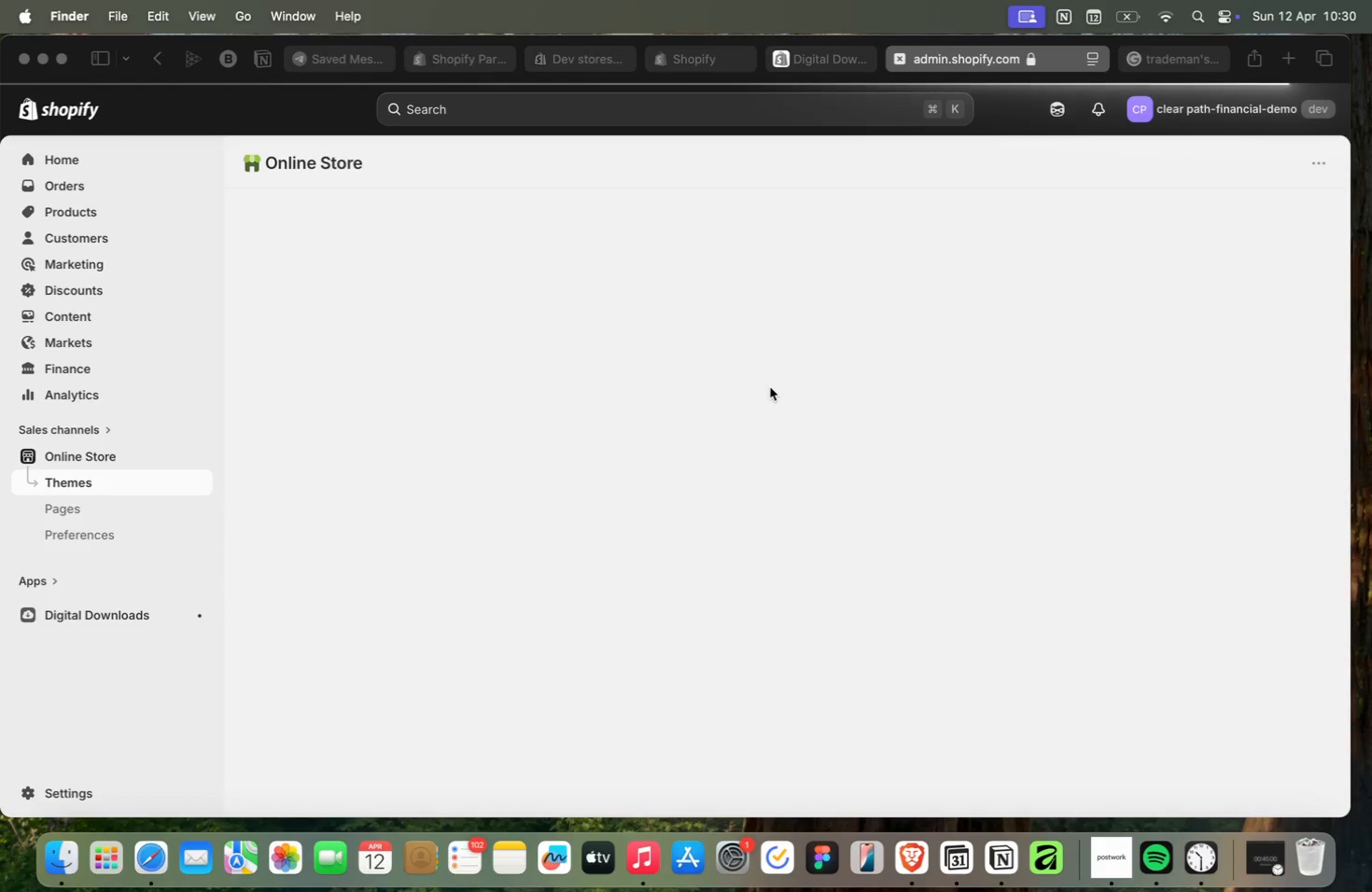 
key(Meta+Tab)
 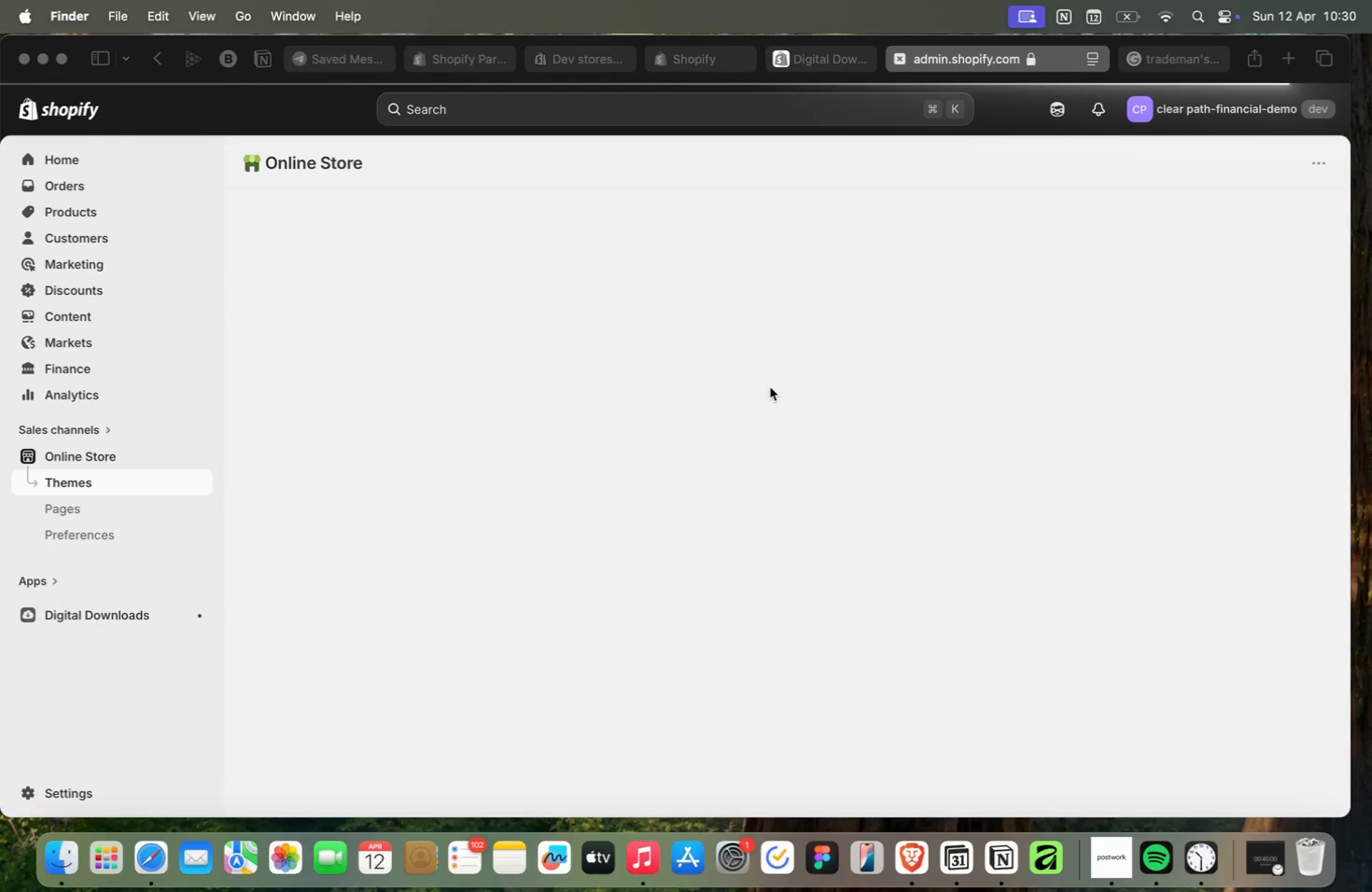 
scroll: coordinate [770, 387], scroll_direction: up, amount: 11.0
 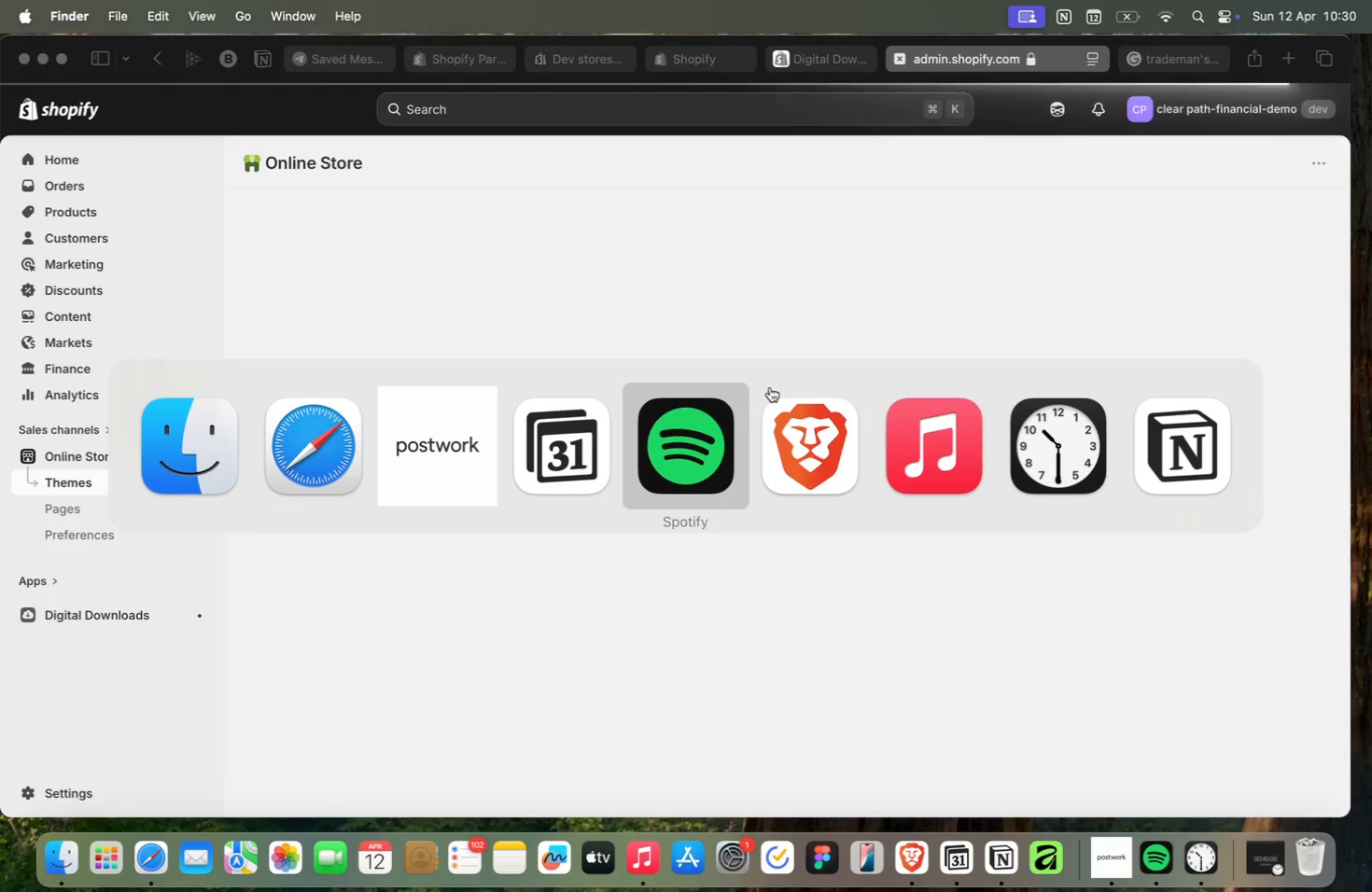 
scroll: coordinate [770, 387], scroll_direction: down, amount: 1.0